 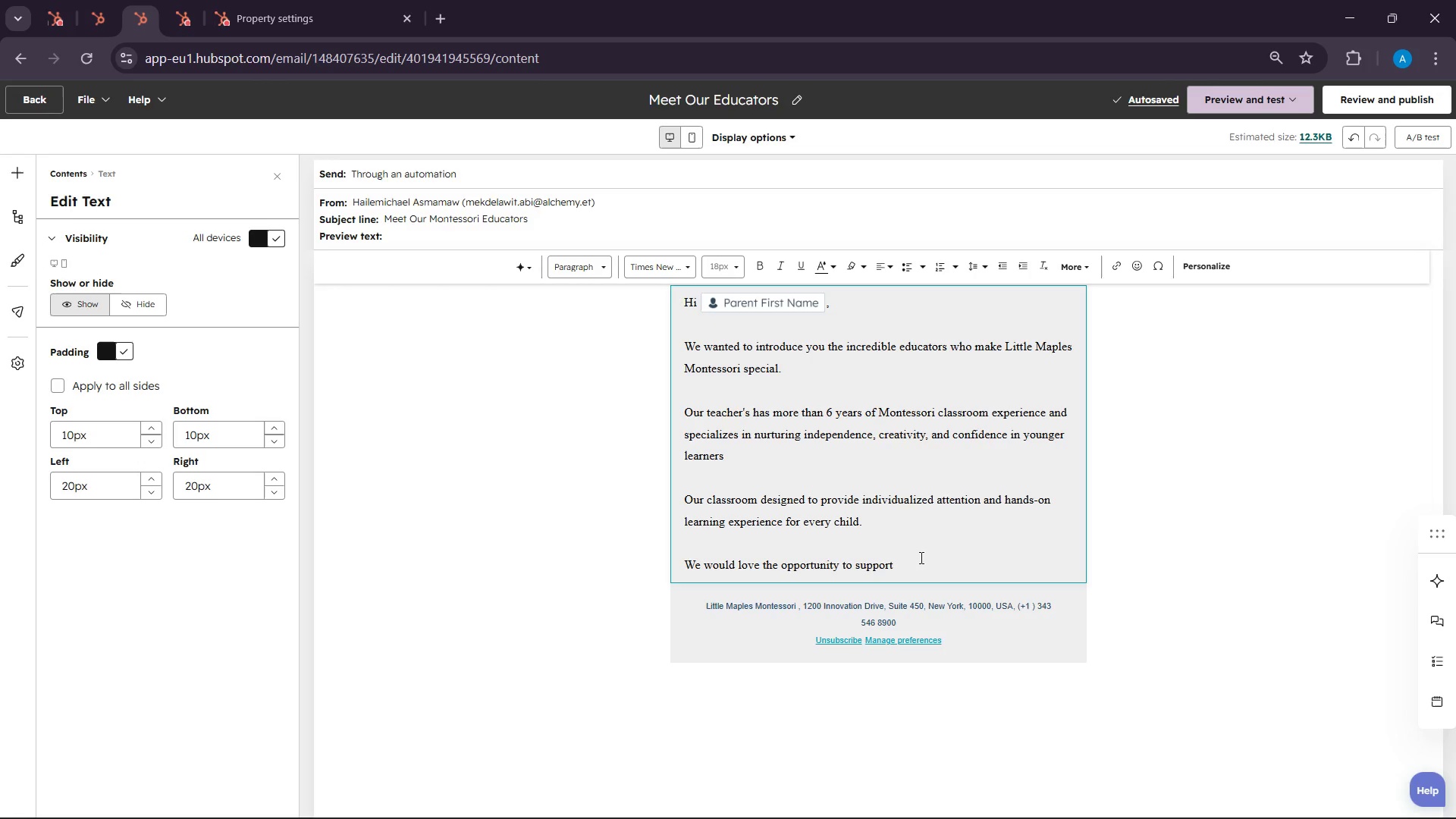 
left_click([851, 730])
 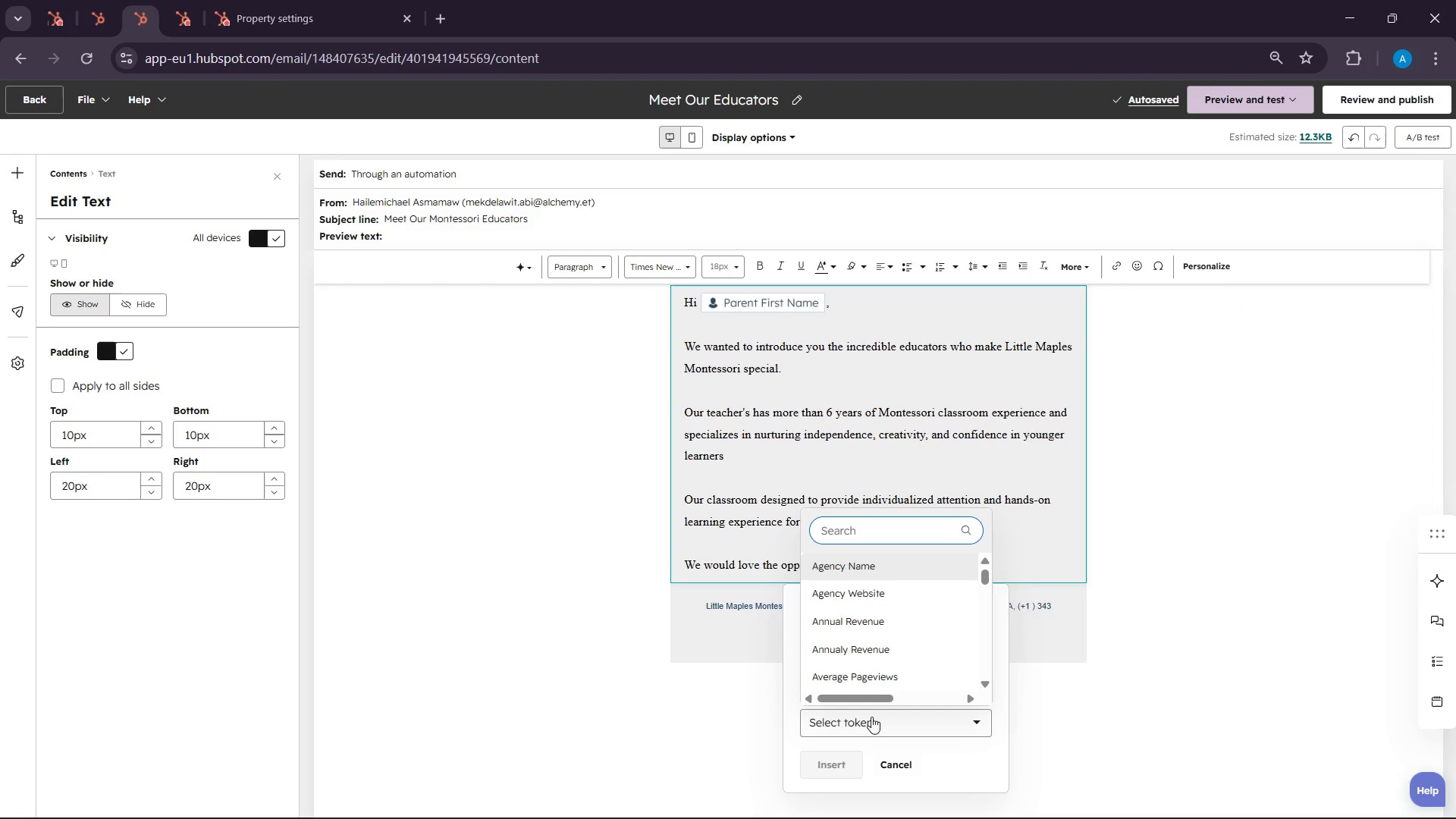 
type(chi)
 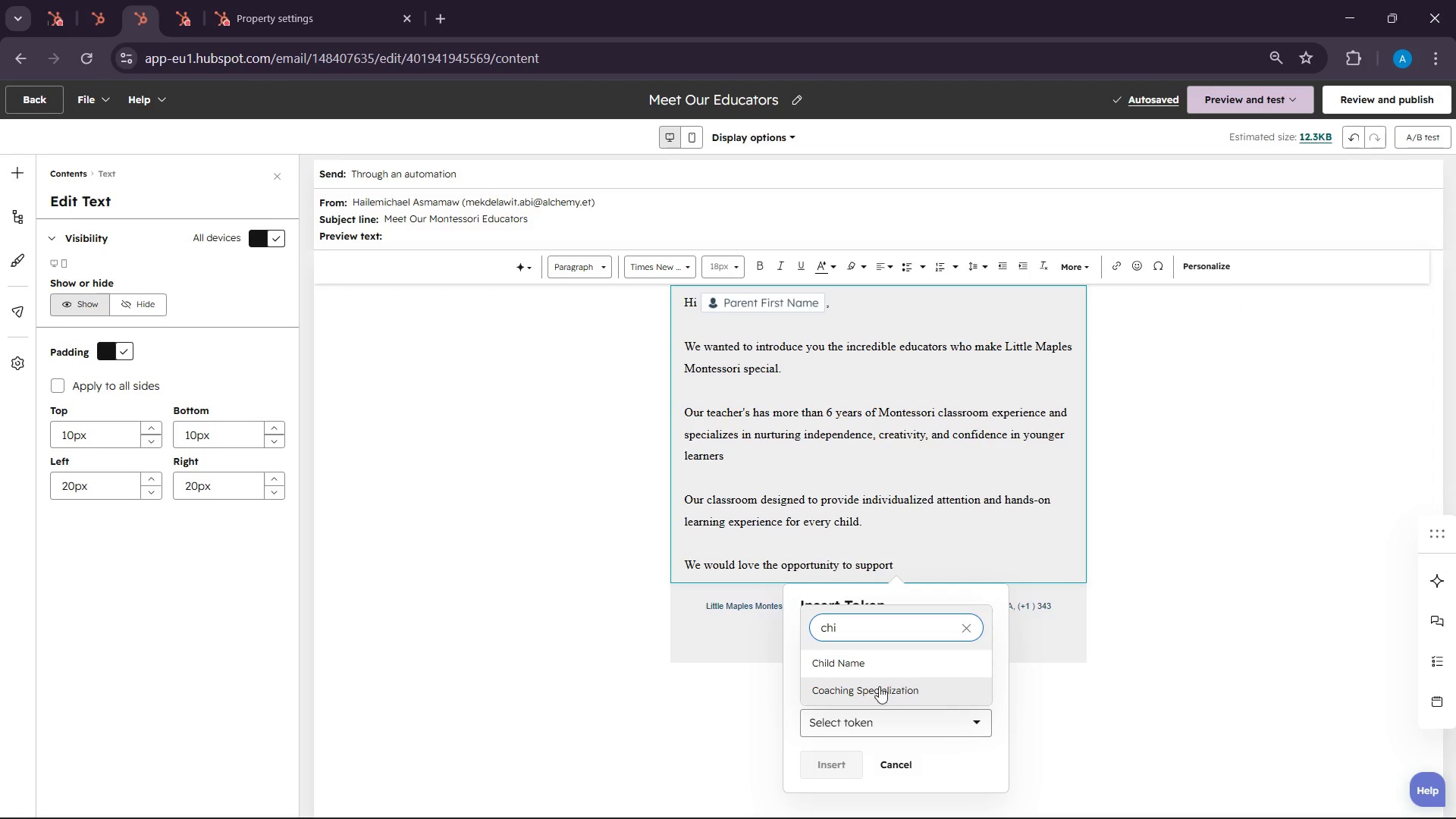 
left_click([879, 667])
 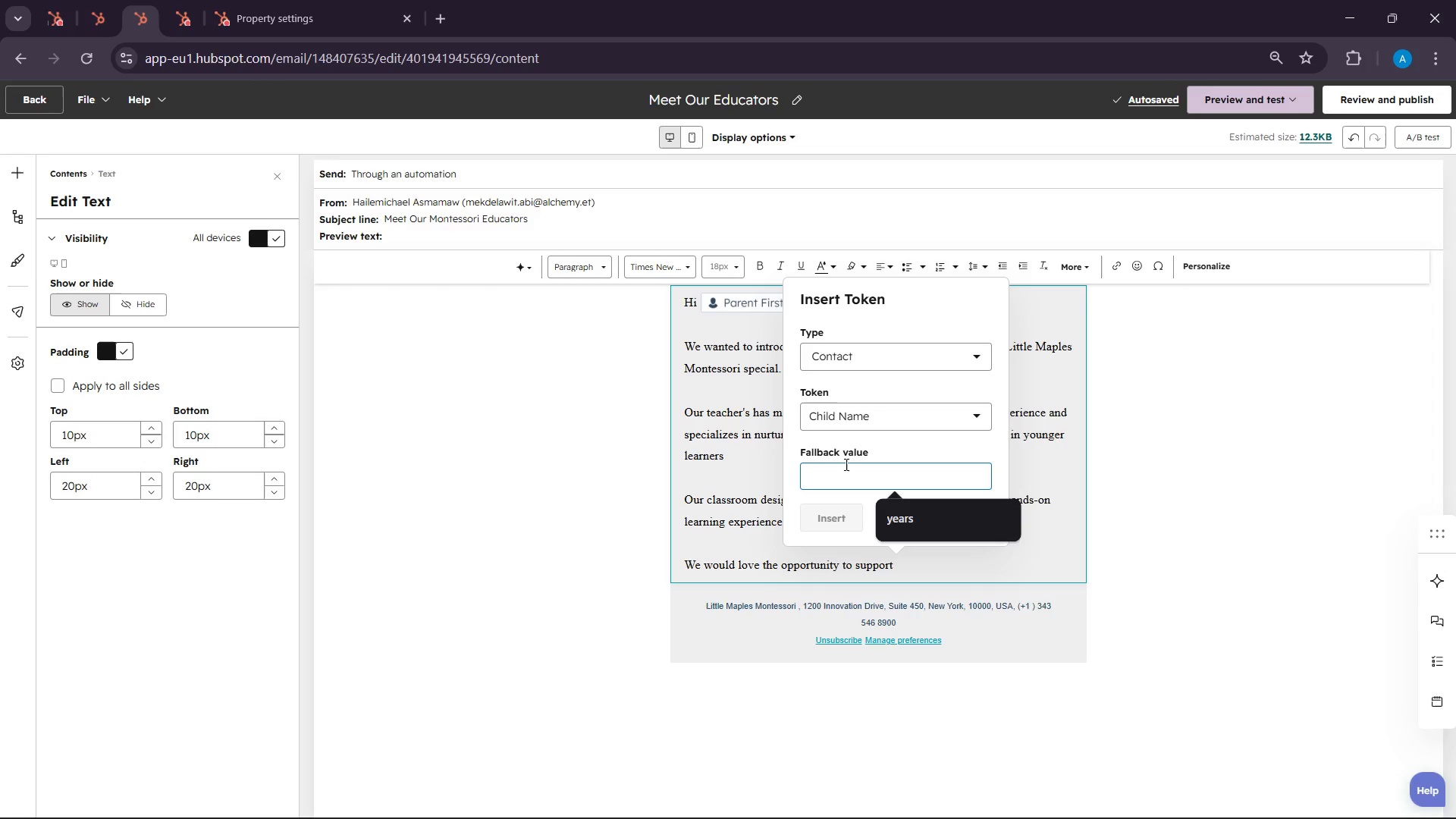 
type(your child )
 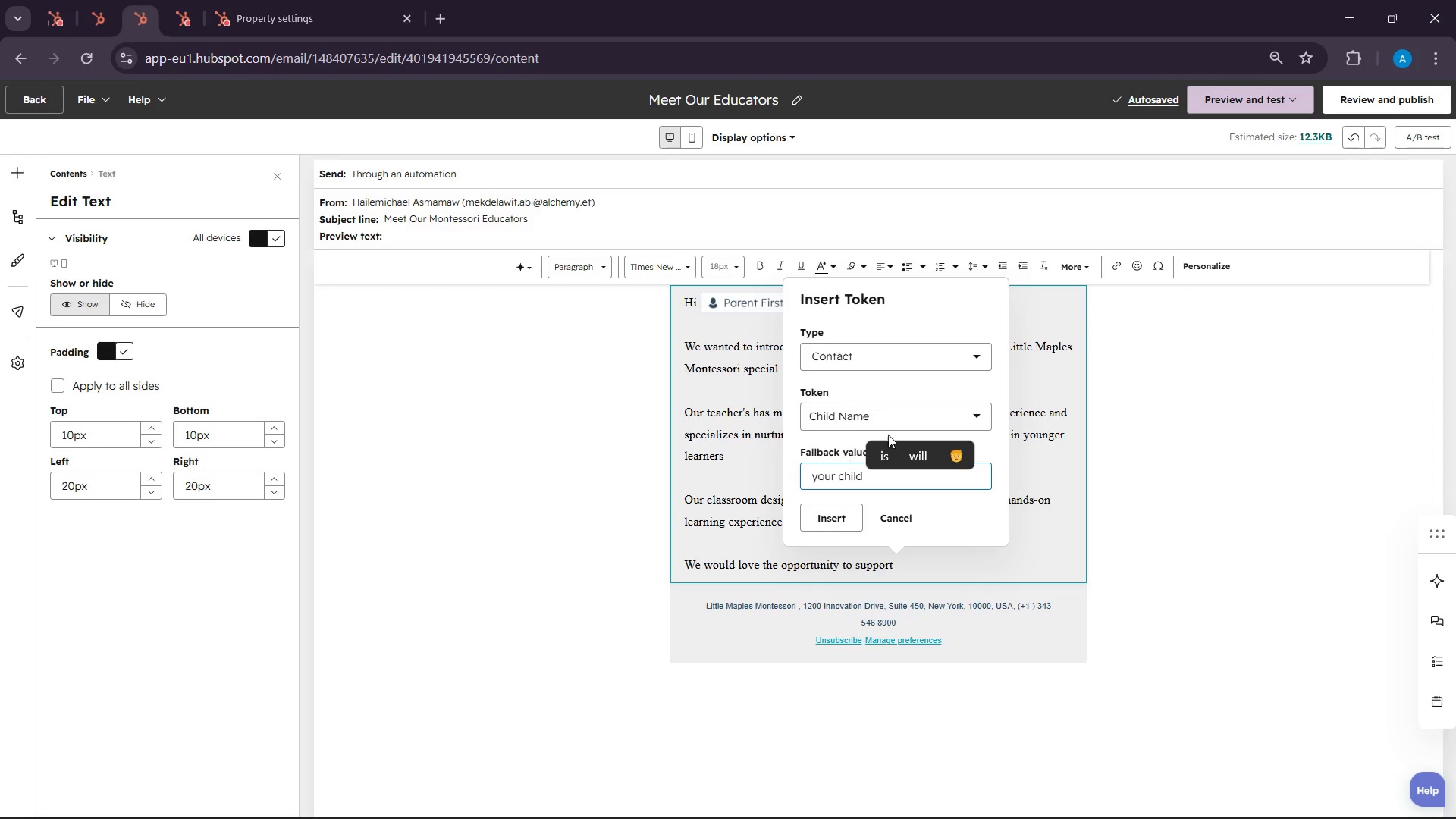 
key(Backspace)
 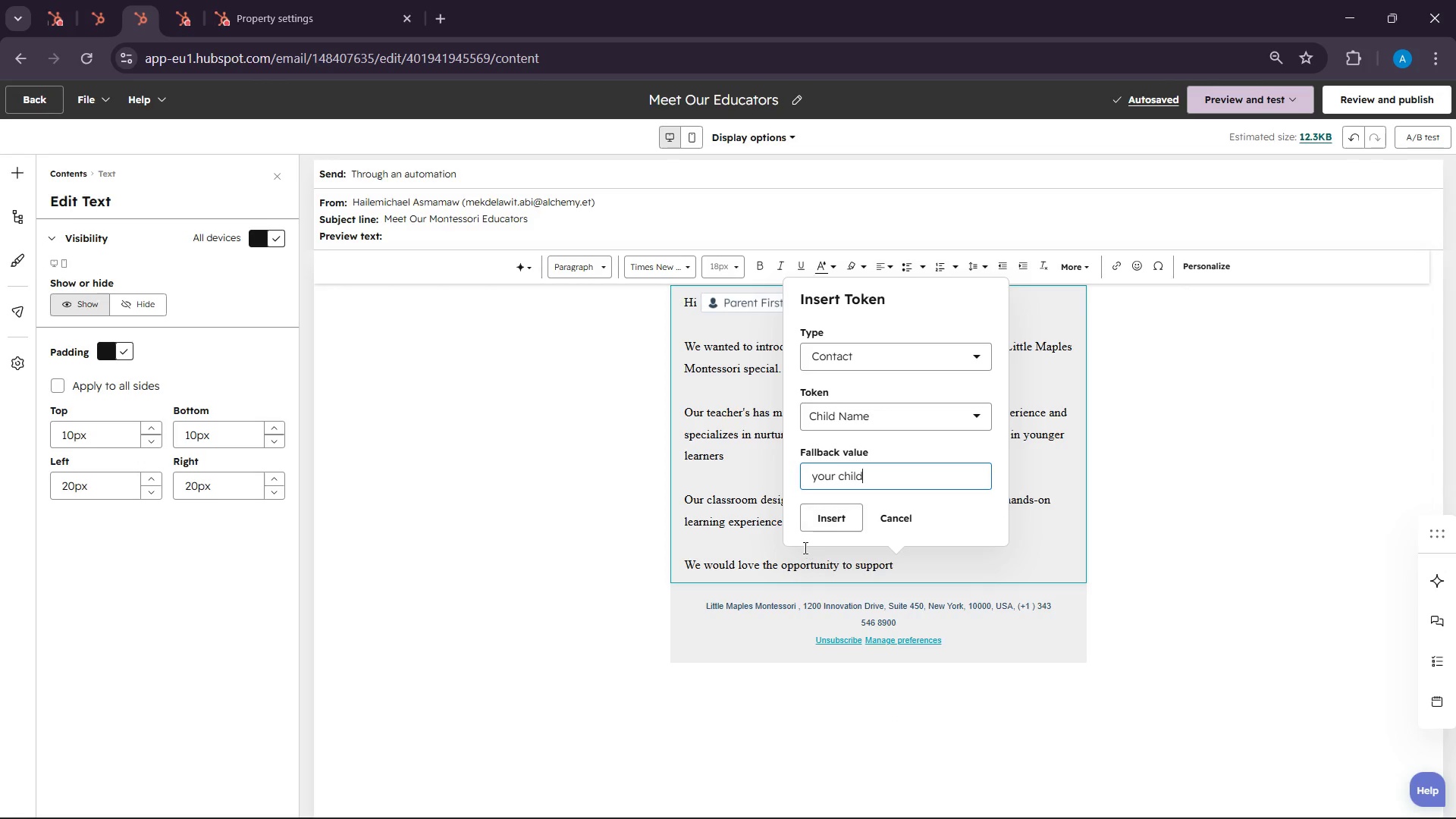 
left_click([820, 531])
 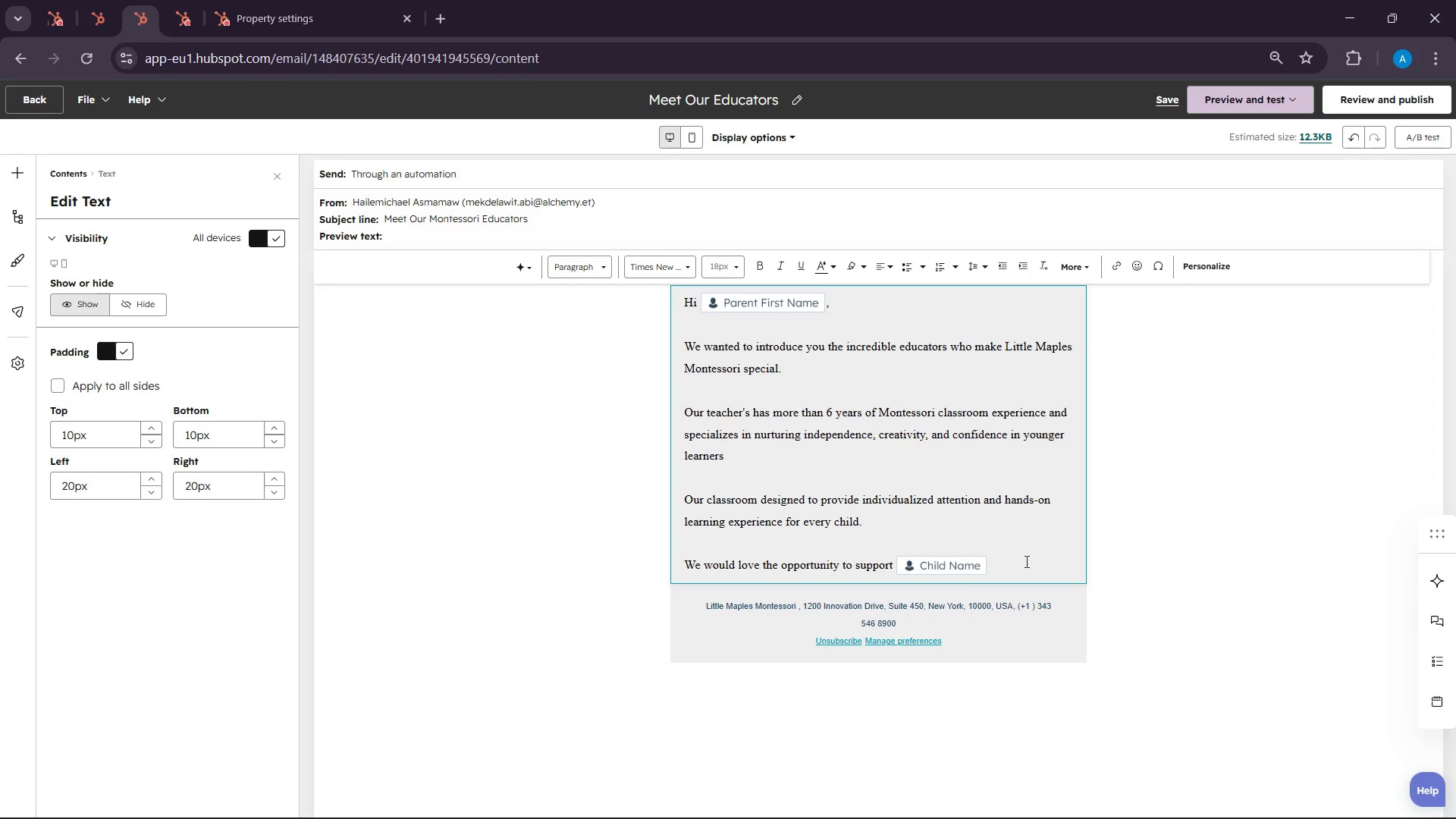 
key(Space)
 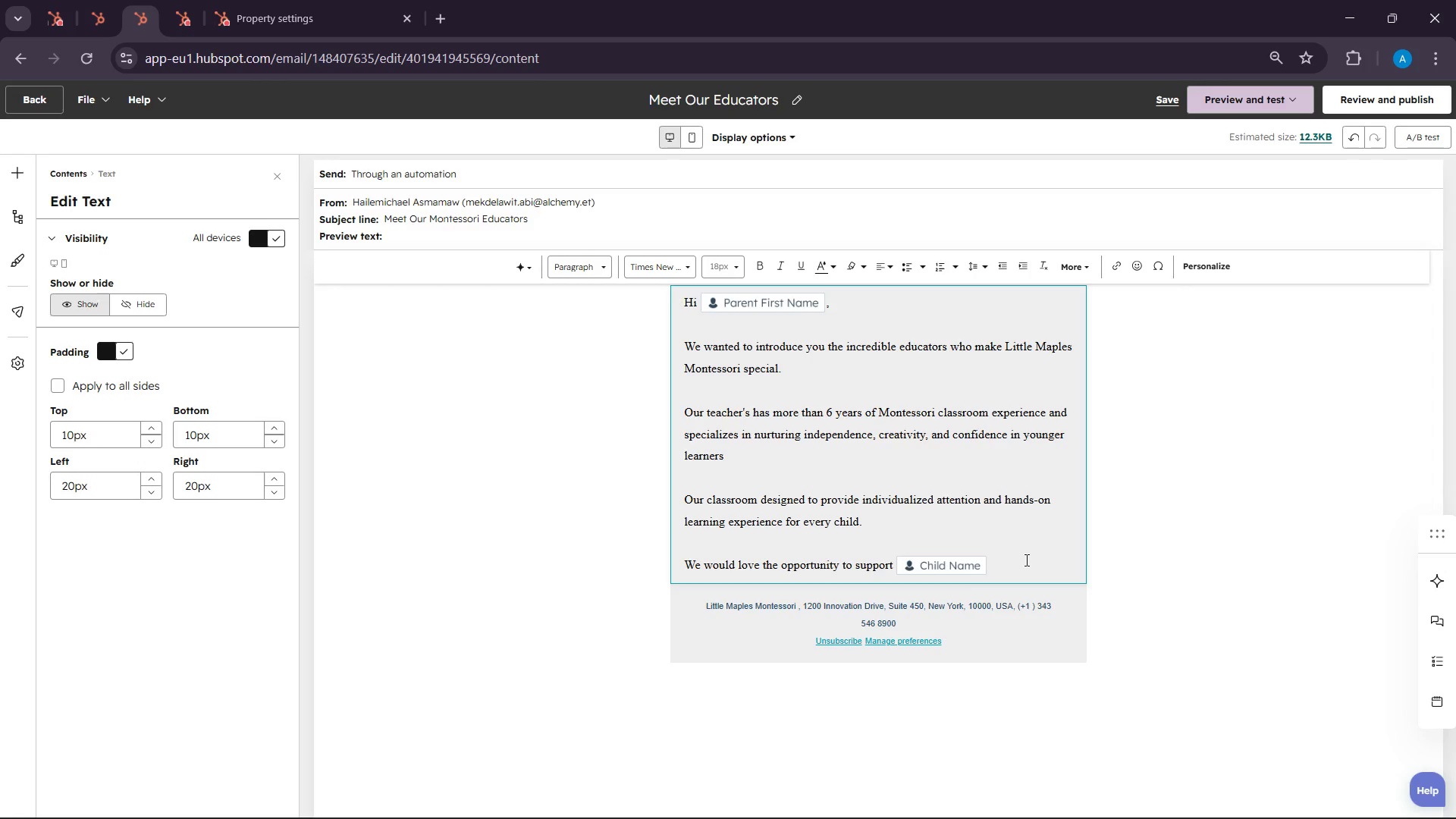 
key(Backspace)
 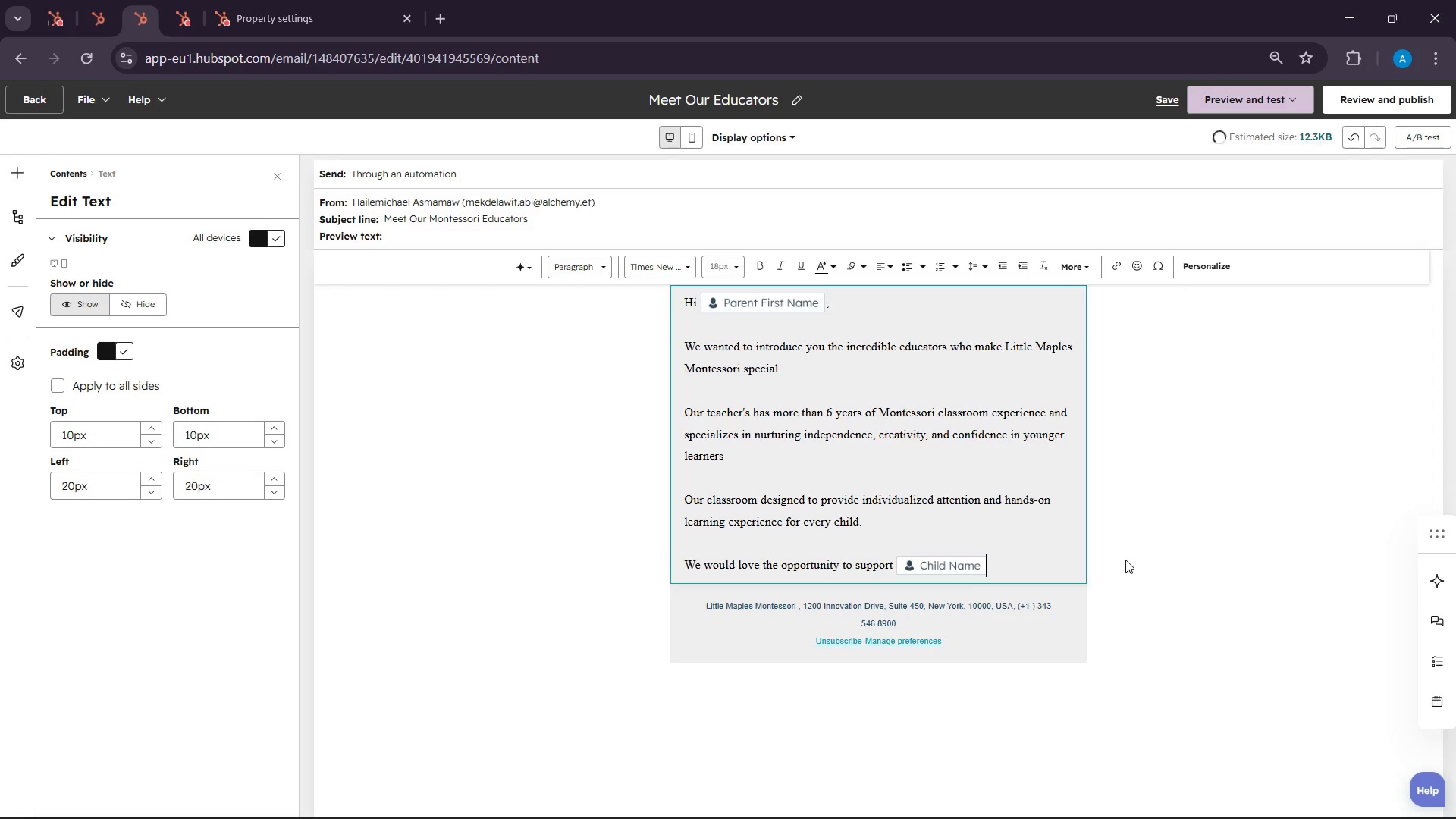 
key(Quote)
 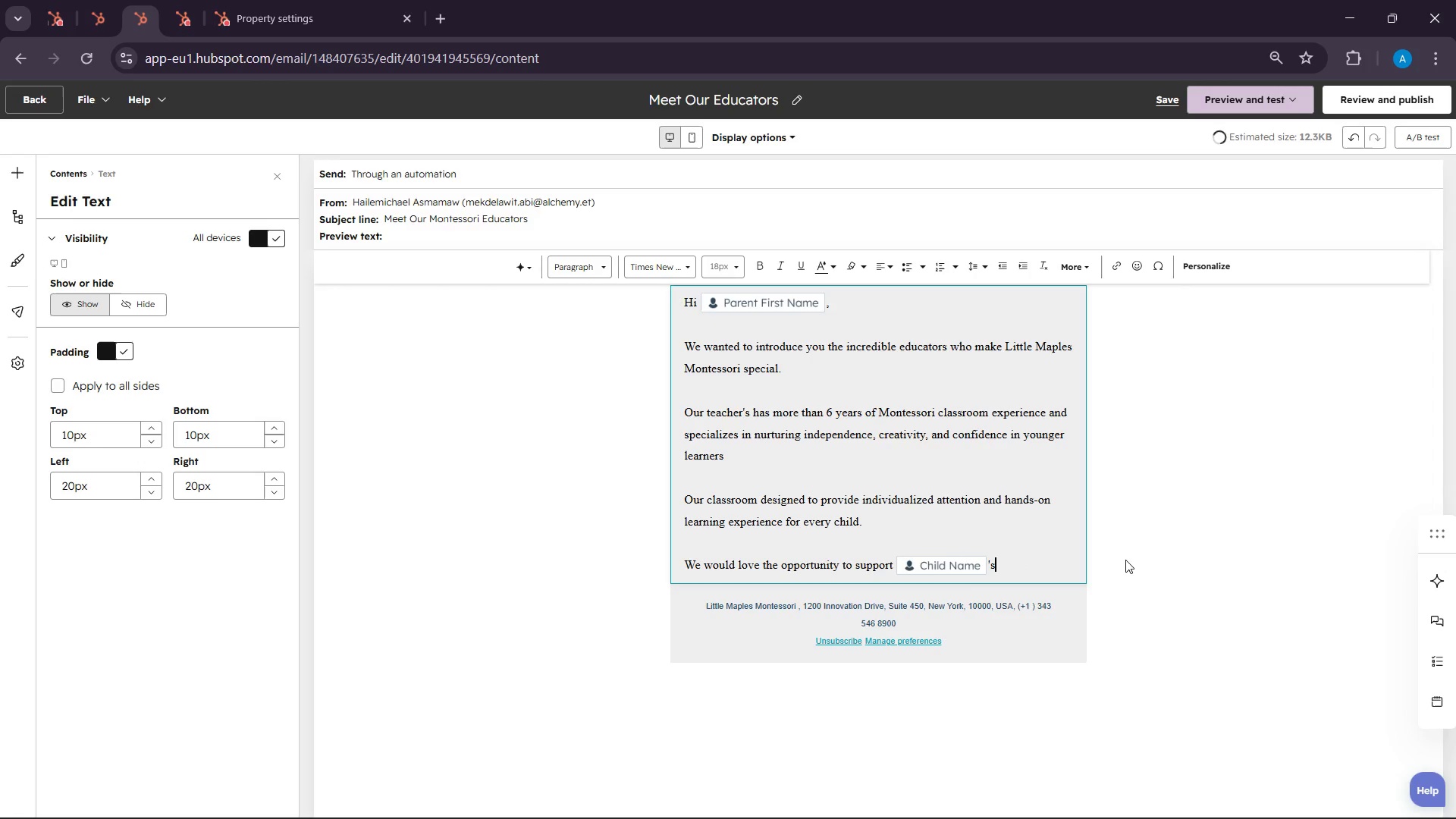 
key(S)
 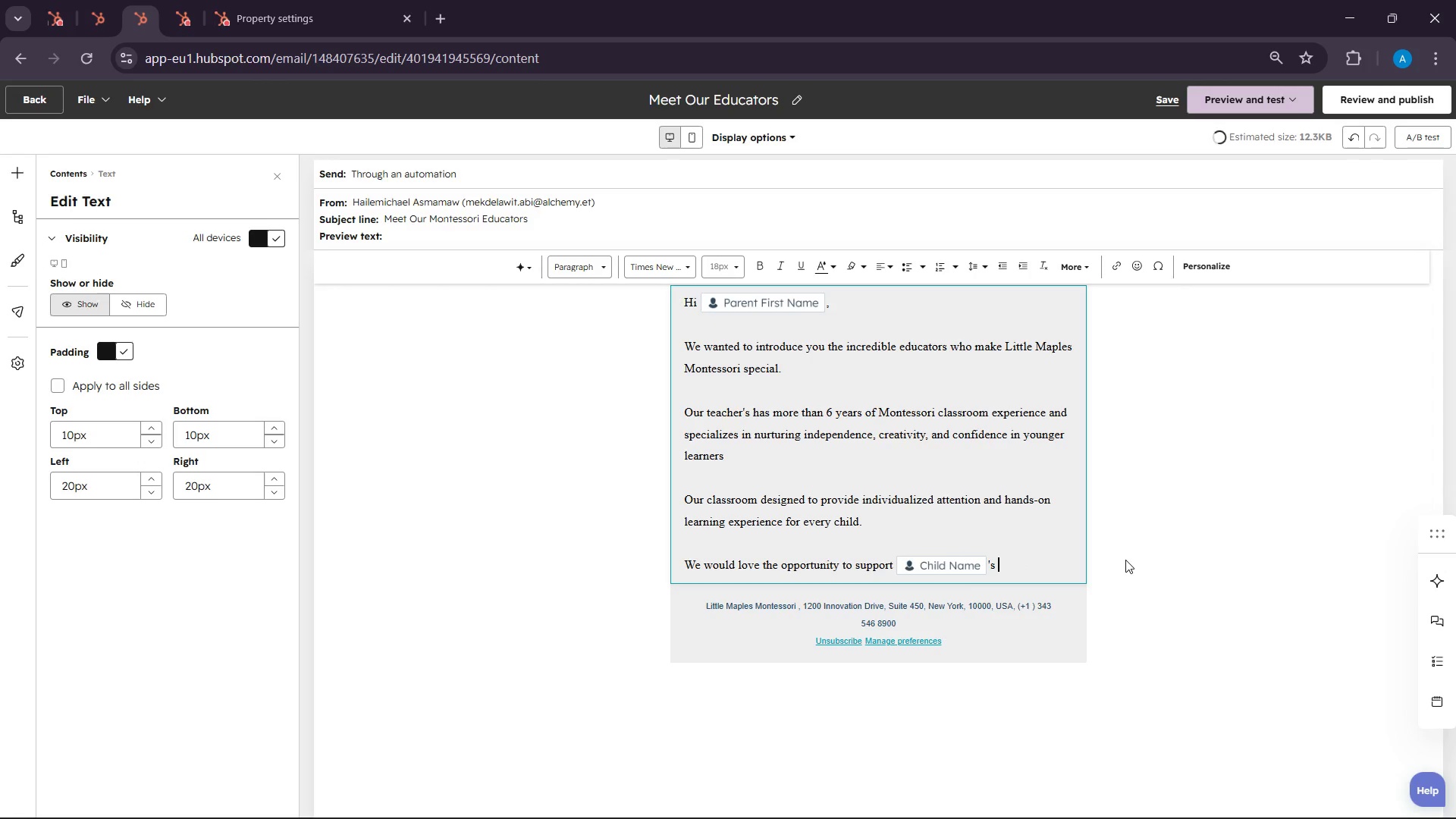 
key(Space)
 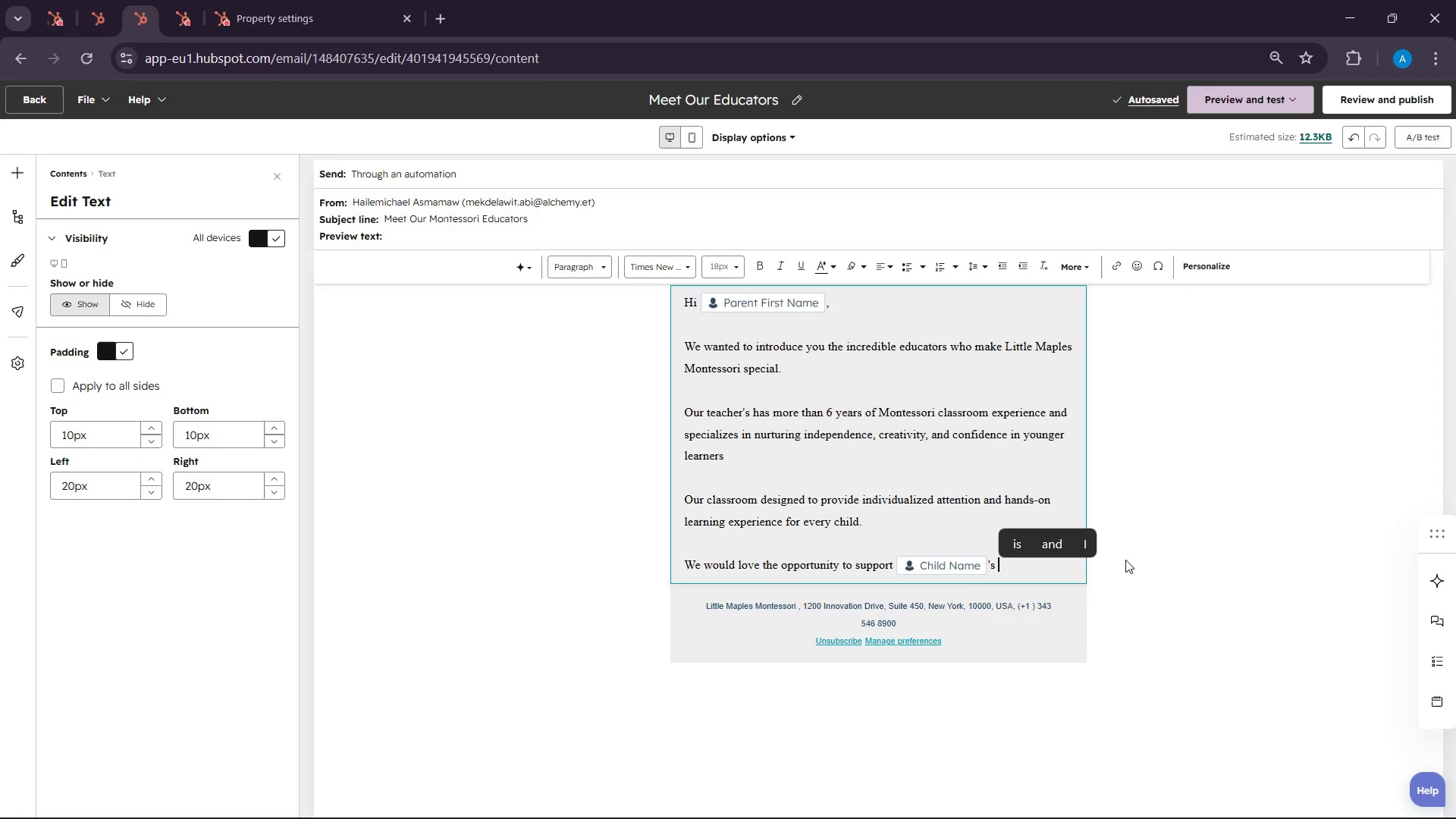 
wait(7.5)
 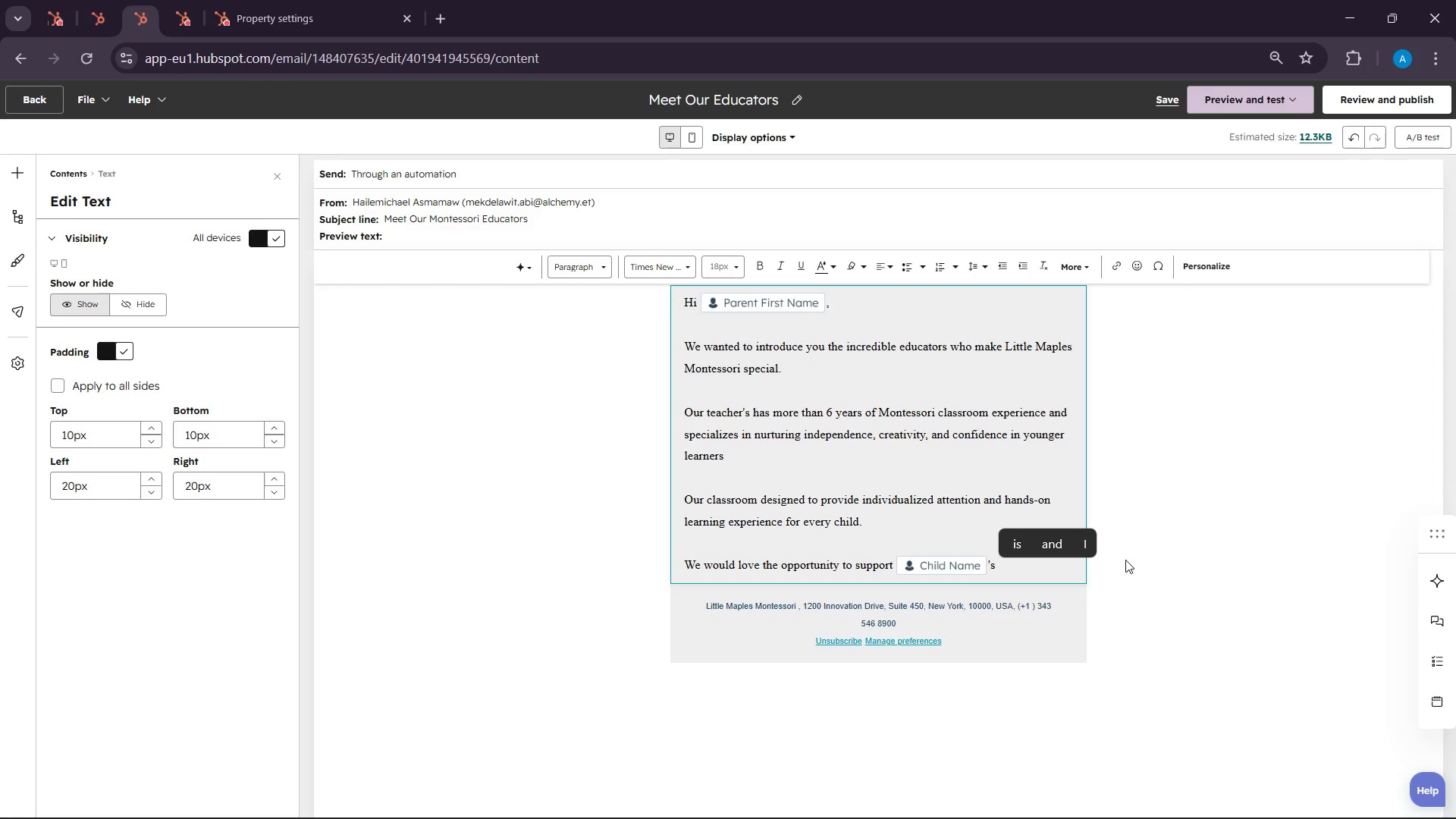 
type(learning path)
 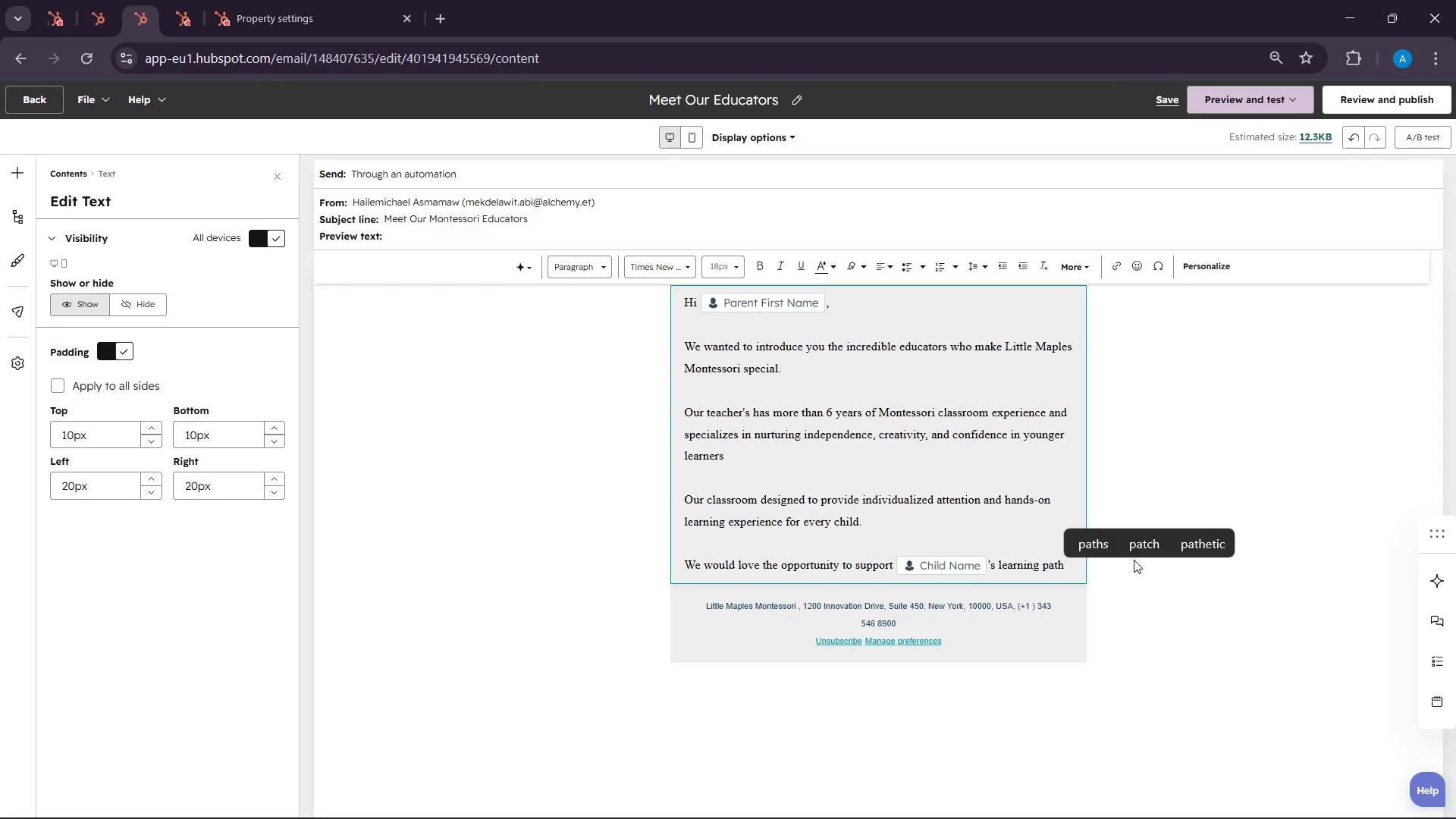 
key(Enter)
 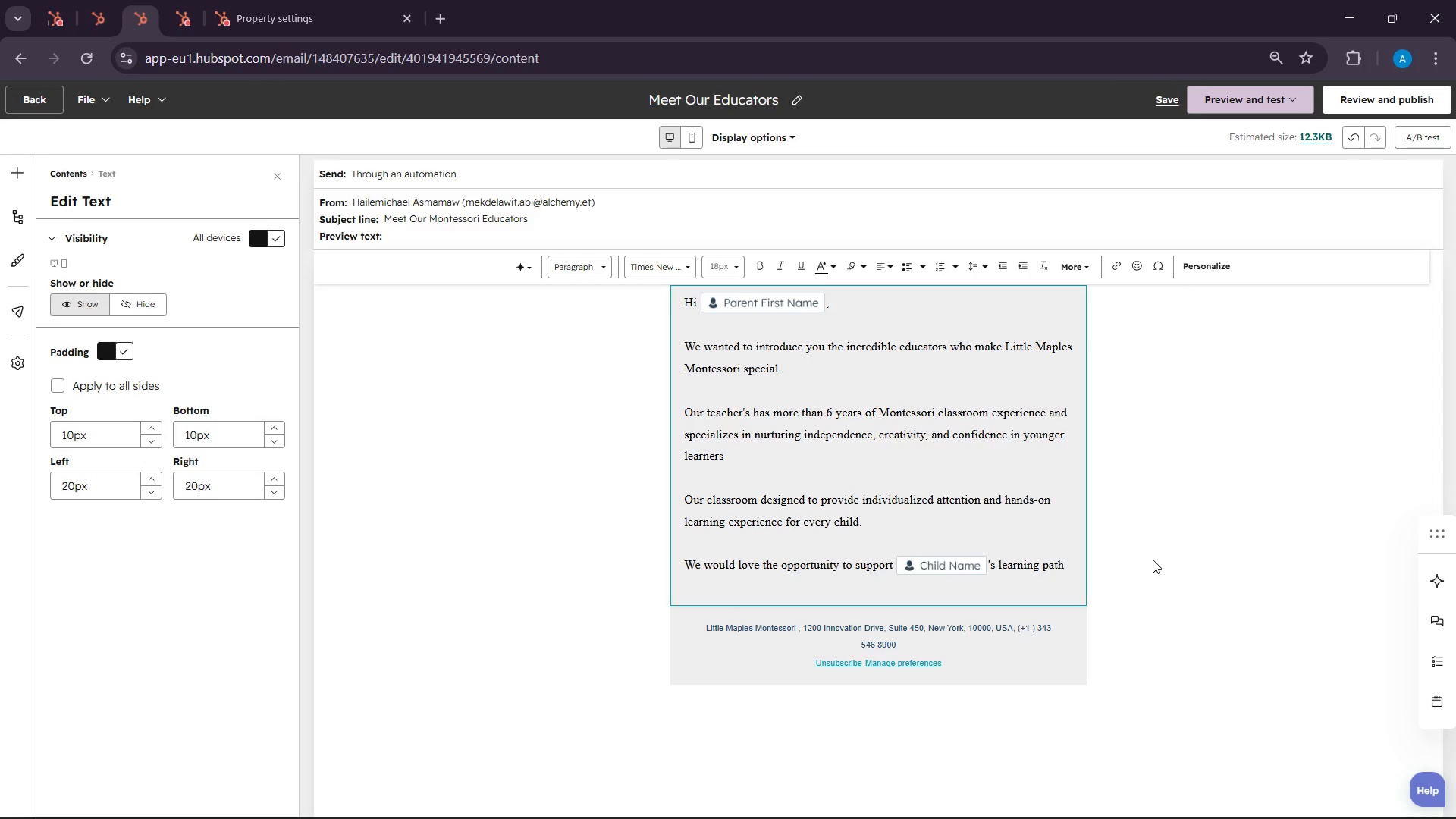 
key(Enter)
 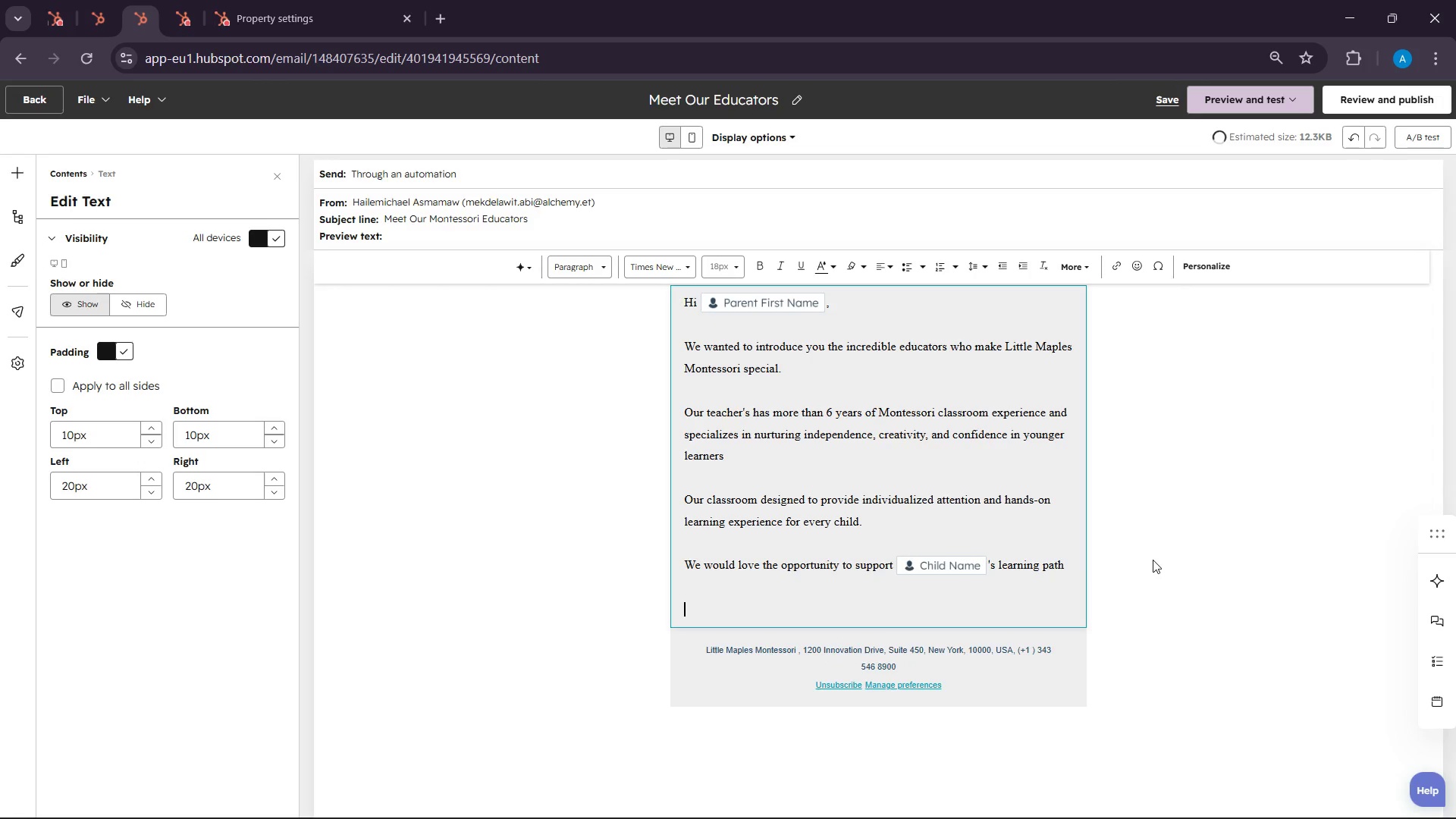 
type(Warm Re)
key(Backspace)
key(Backspace)
type(regards,)
key(Backspace)
type(,)
 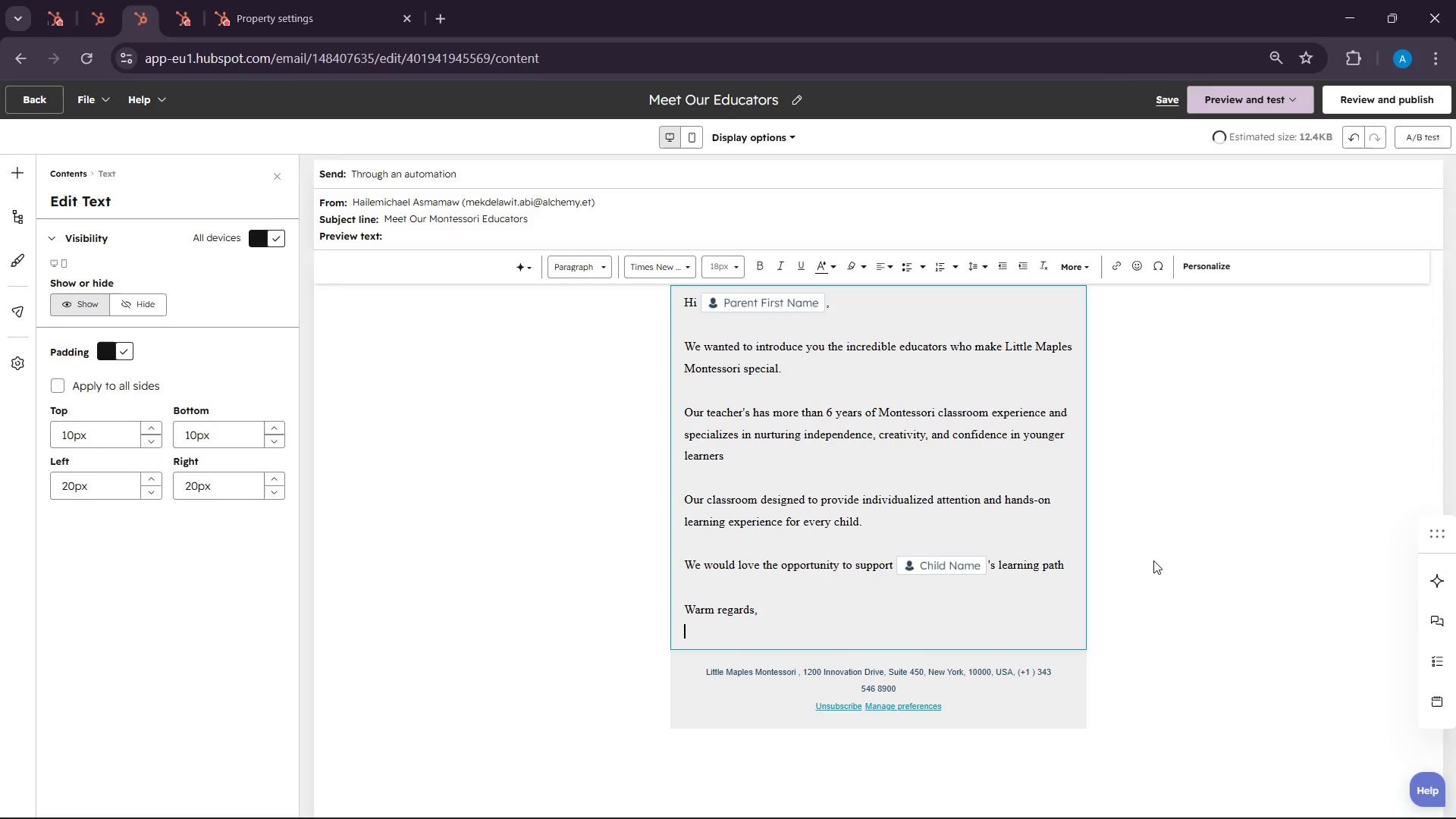 
 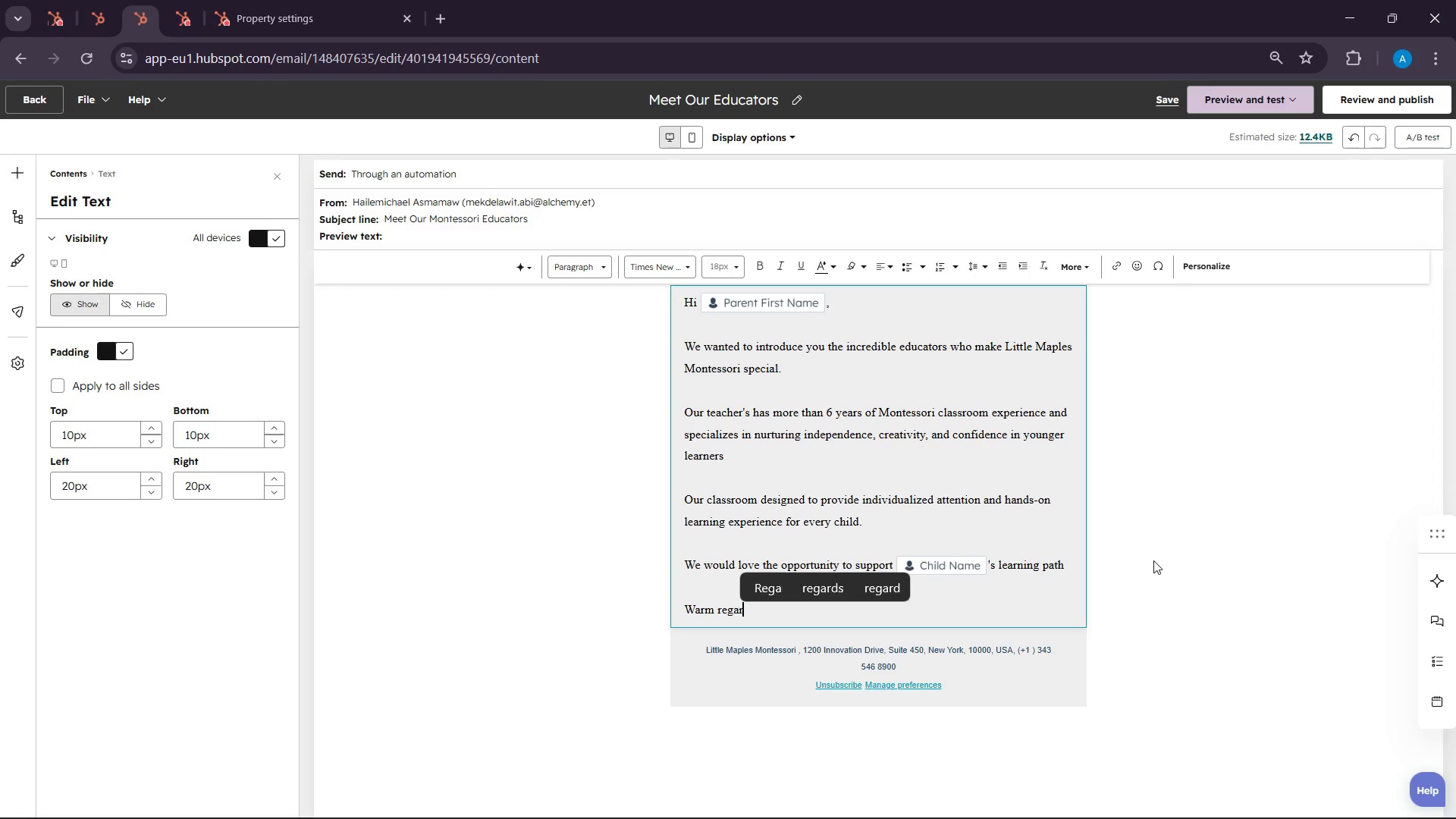 
key(Enter)
 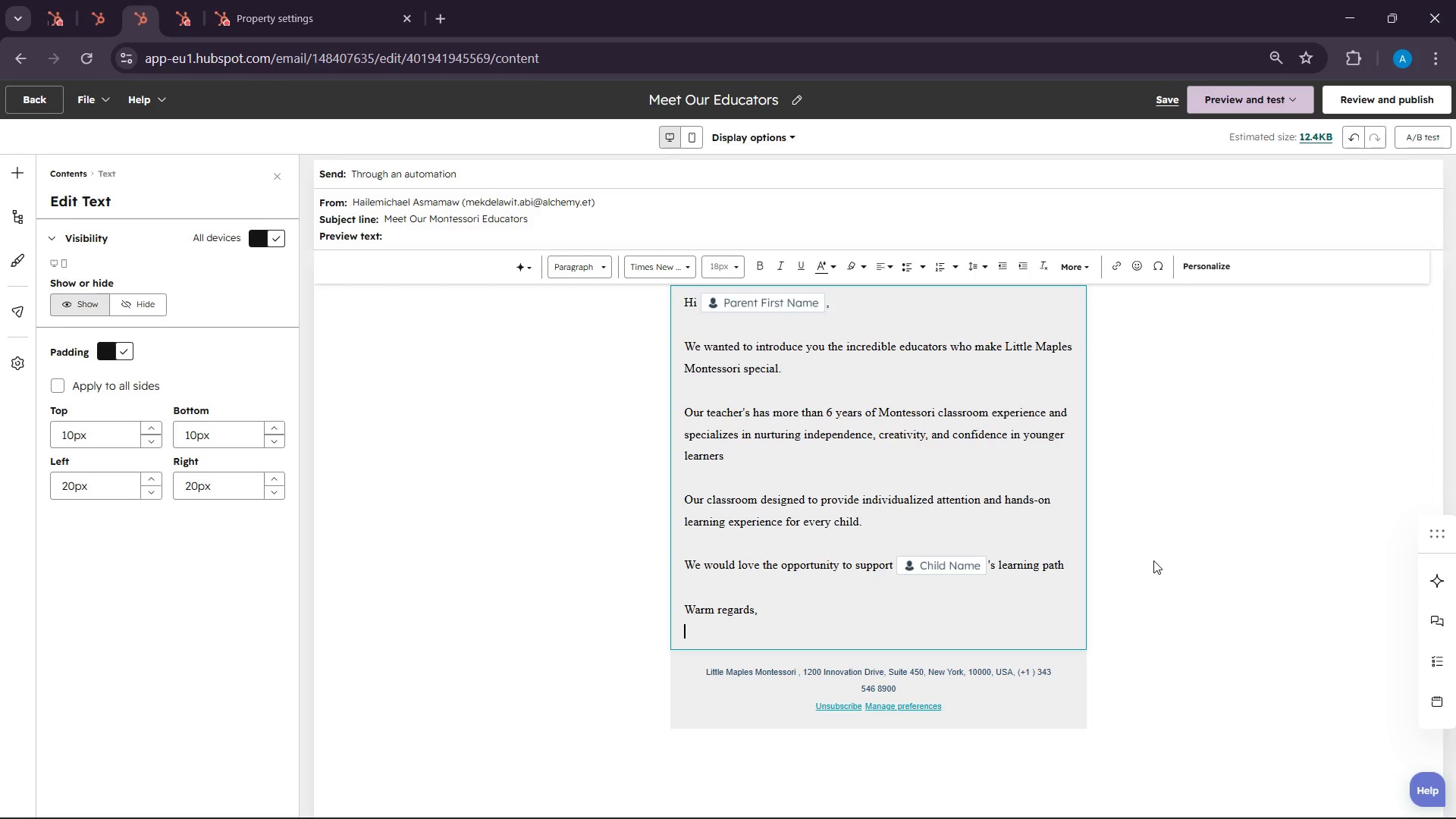 
key(Shift+L)
 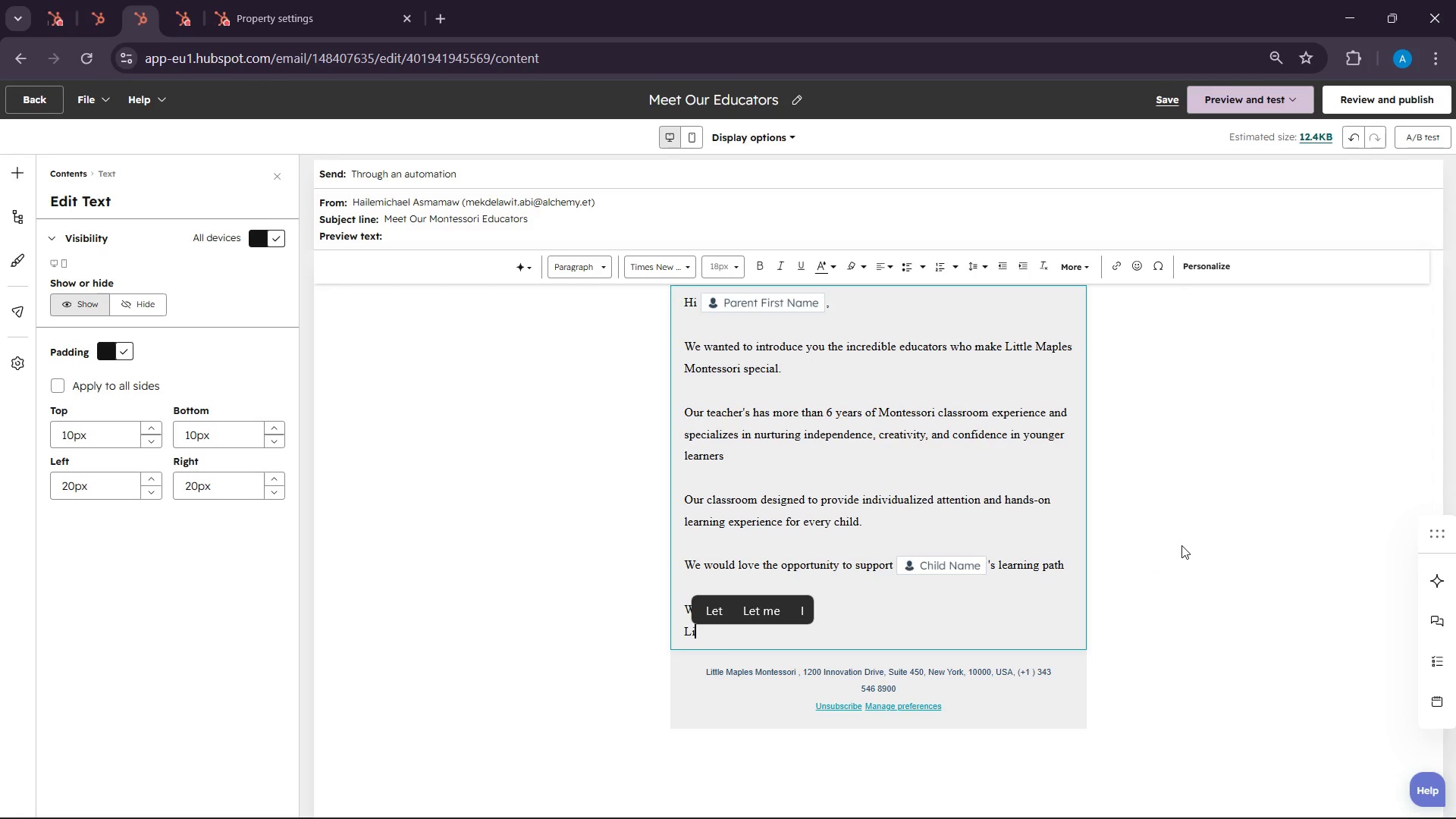 
type(ittle Maples Montess)
 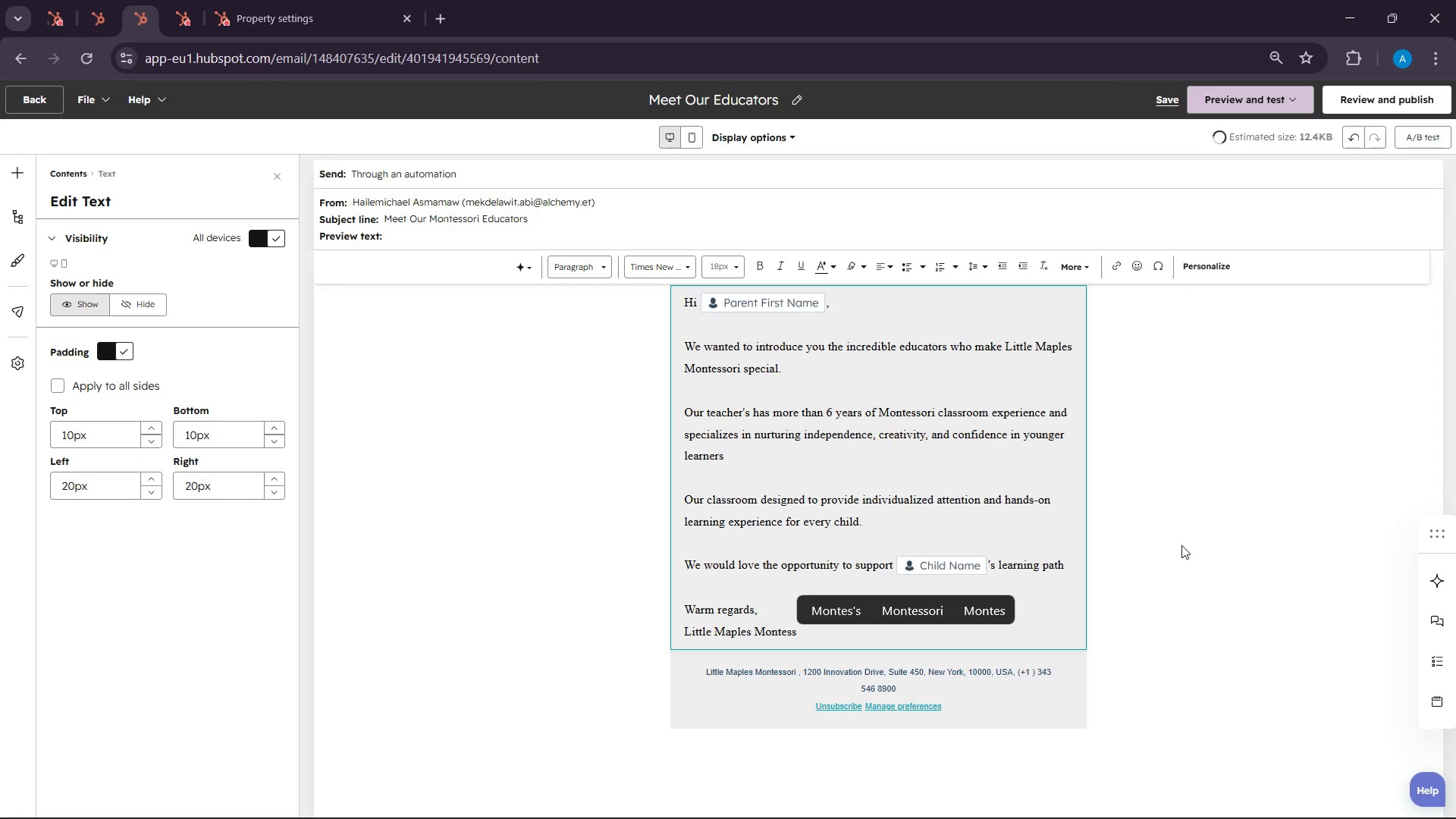 
left_click([960, 616])
 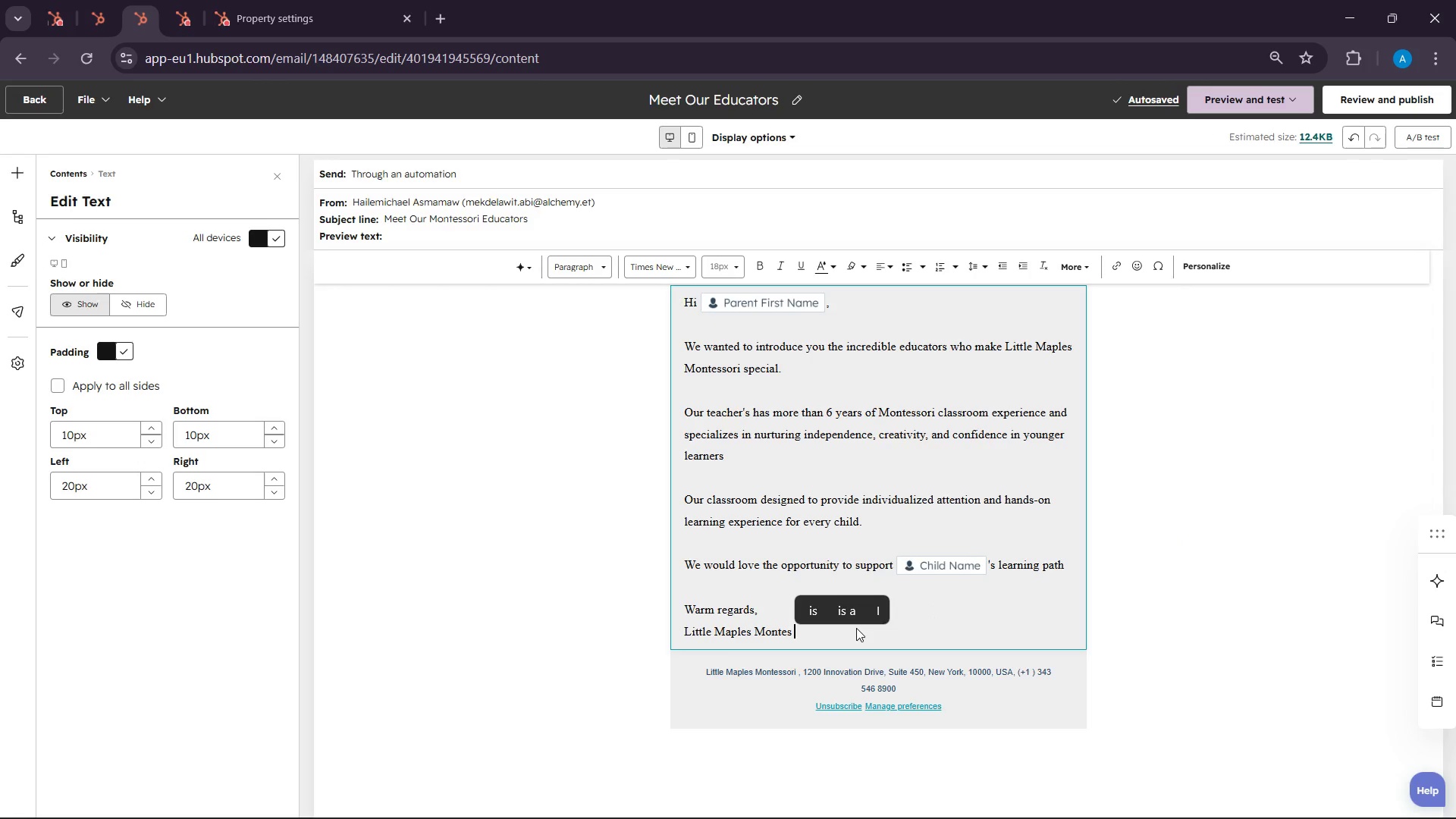 
key(Backspace)
 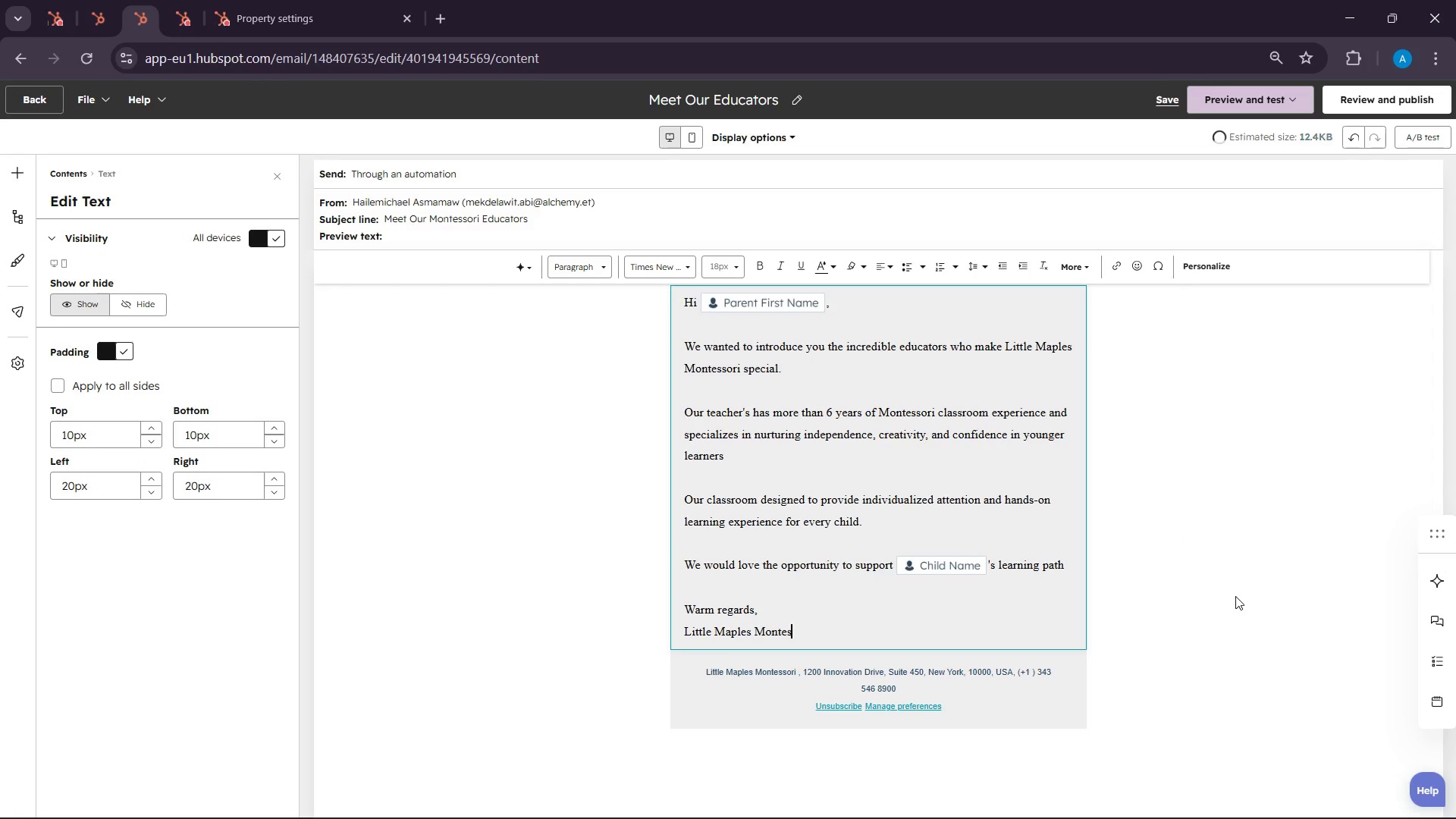 
key(S)
 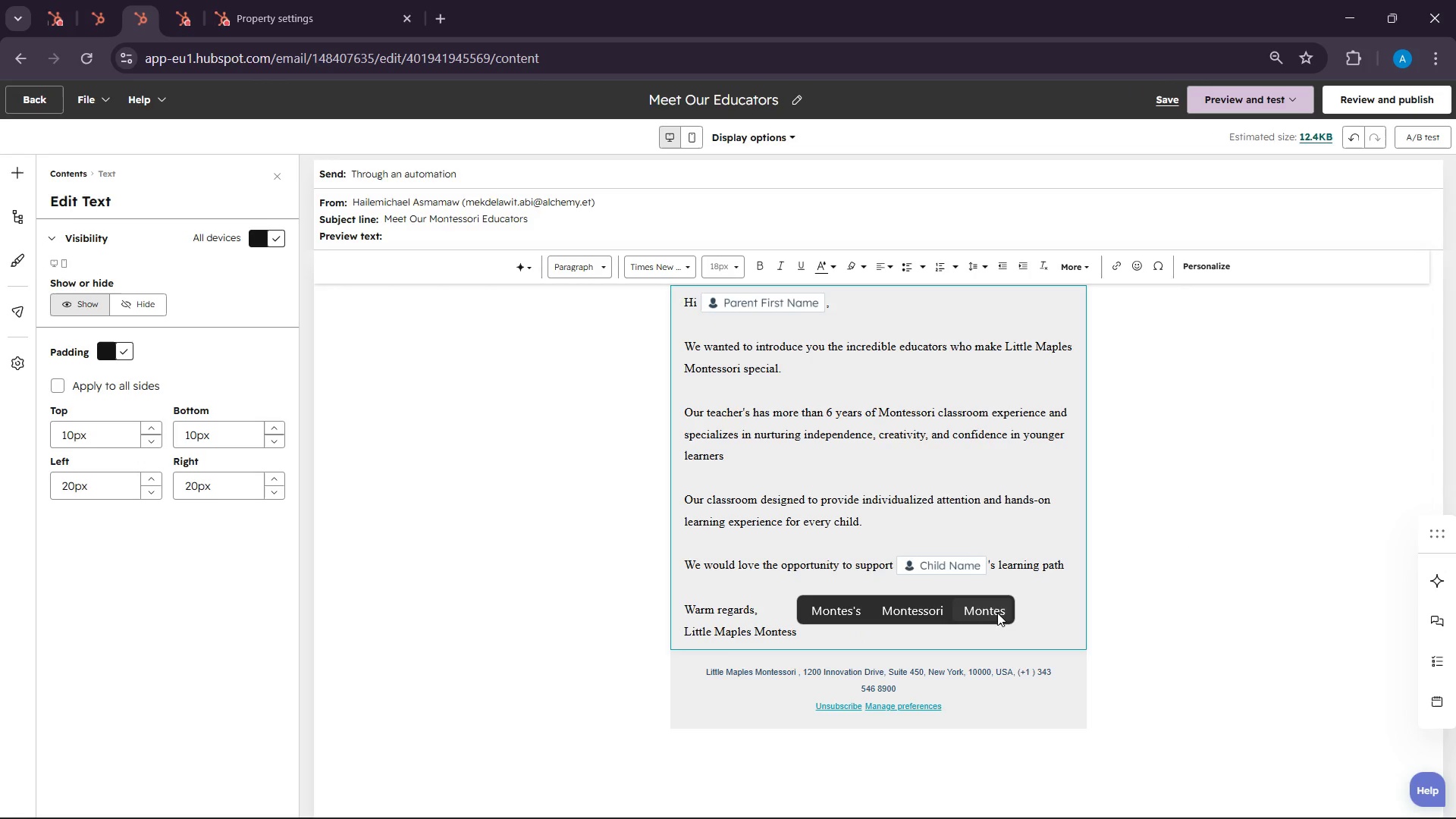 
left_click([896, 612])
 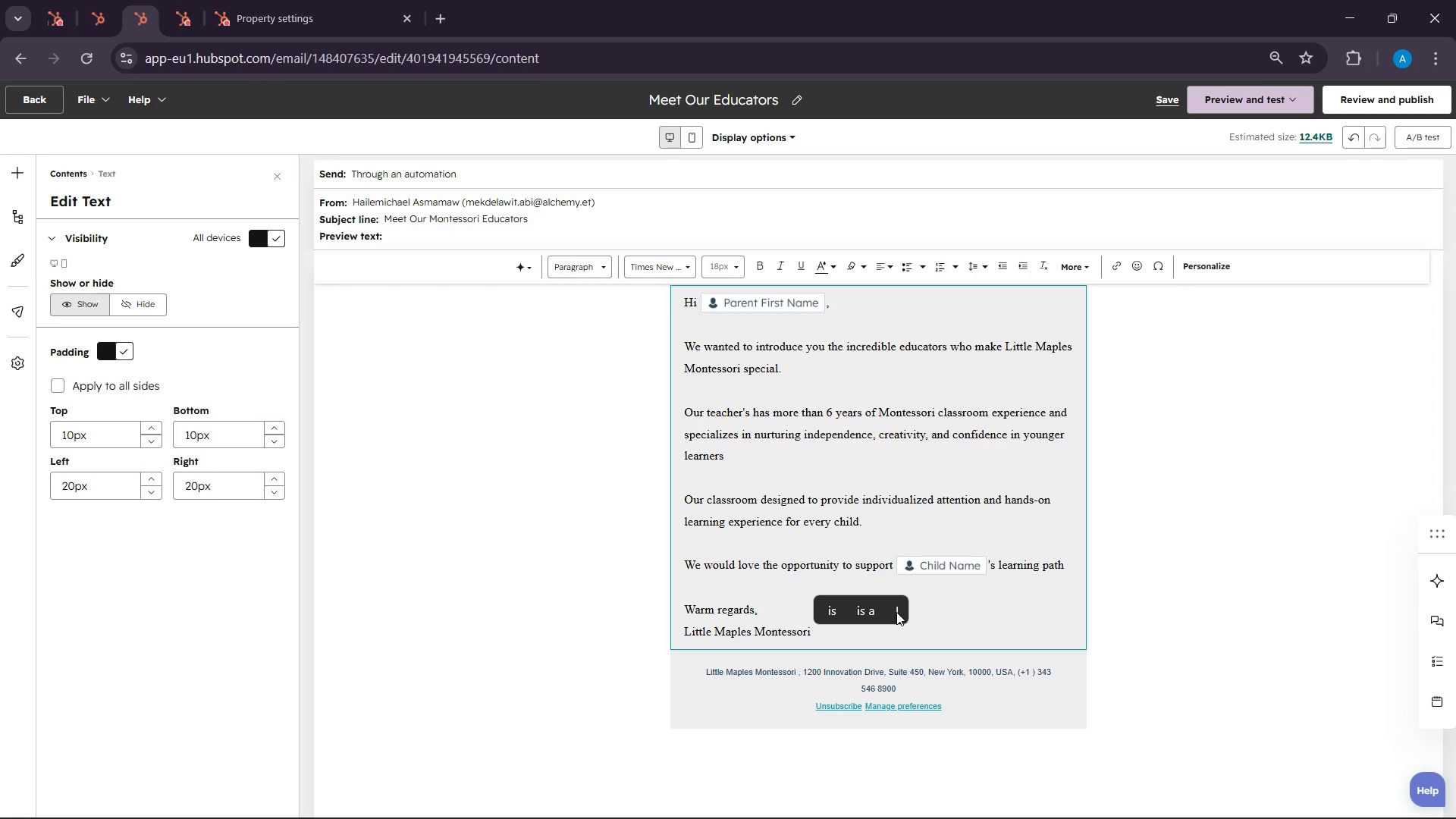 
key(Backspace)
 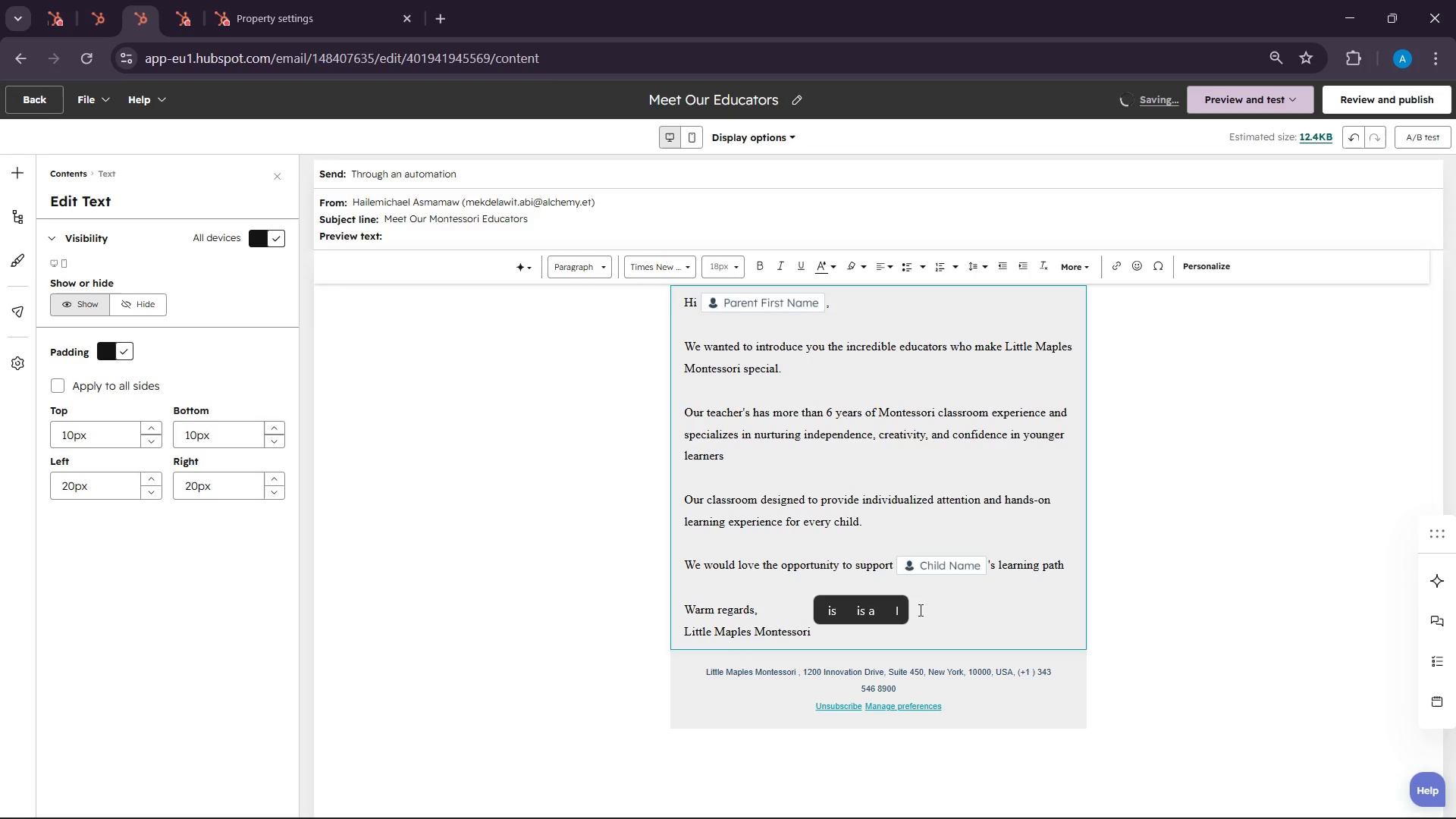 
wait(15.2)
 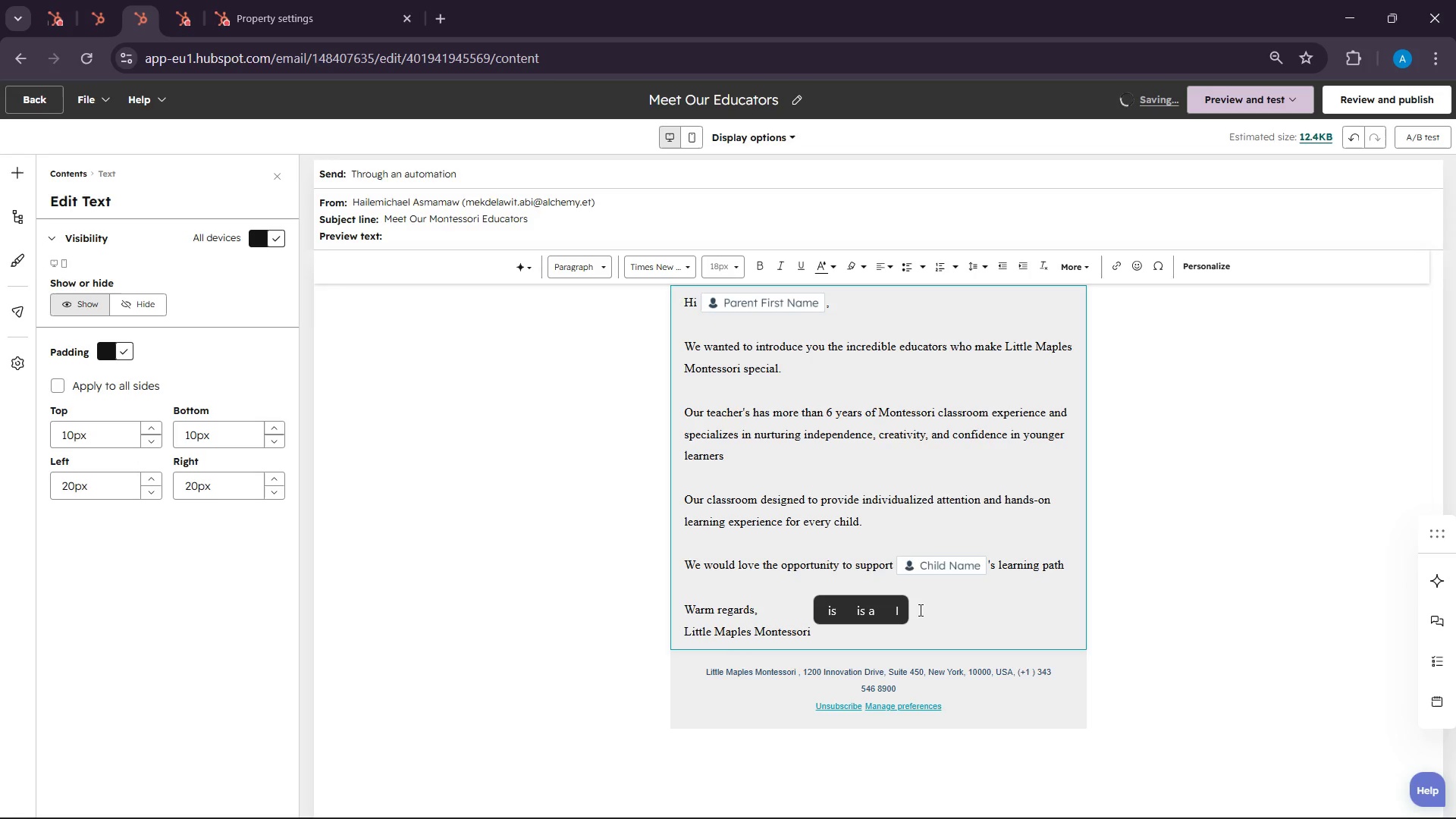 
left_click([754, 689])
 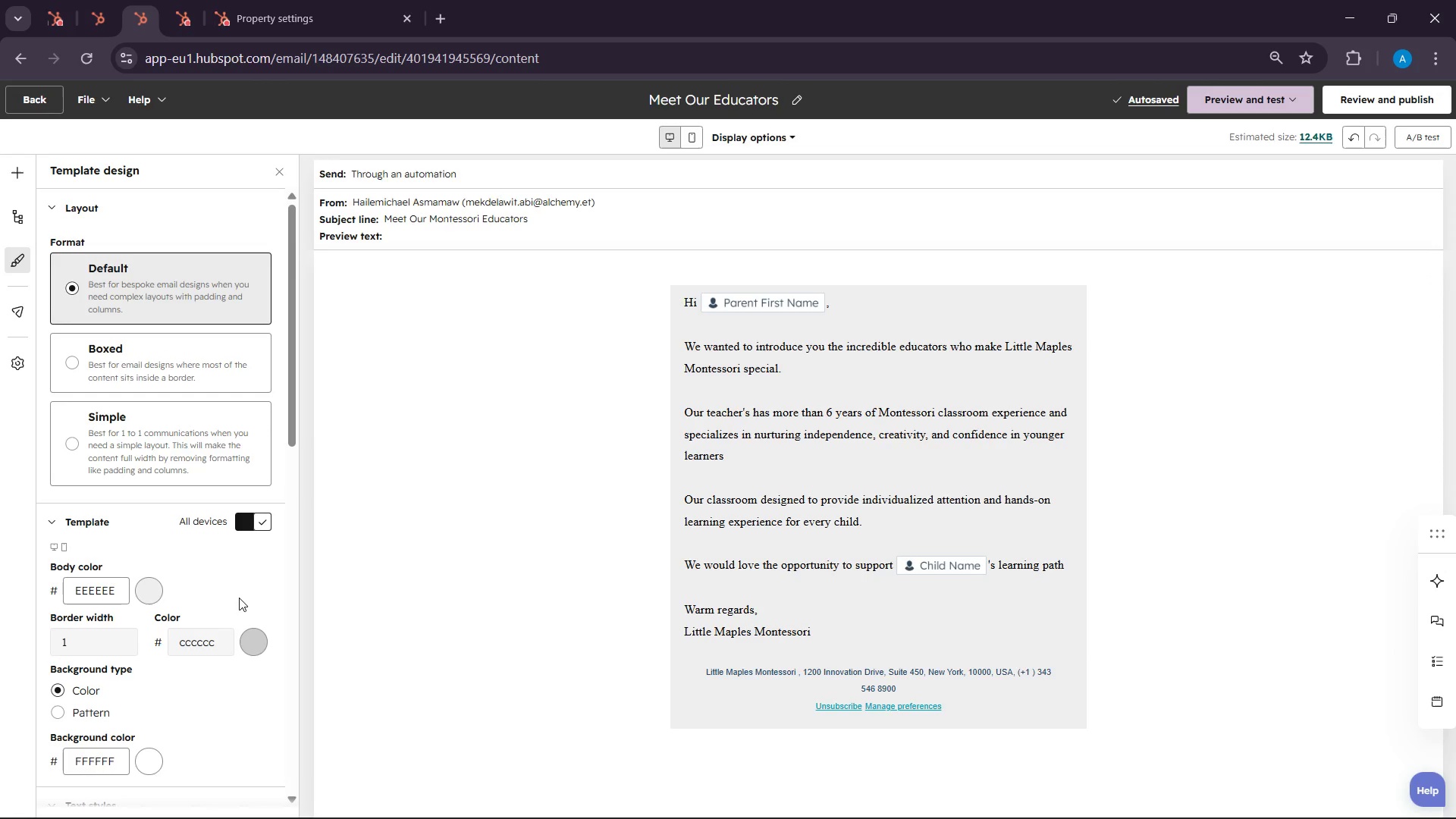 
scroll: coordinate [239, 598], scroll_direction: down, amount: 2.0
 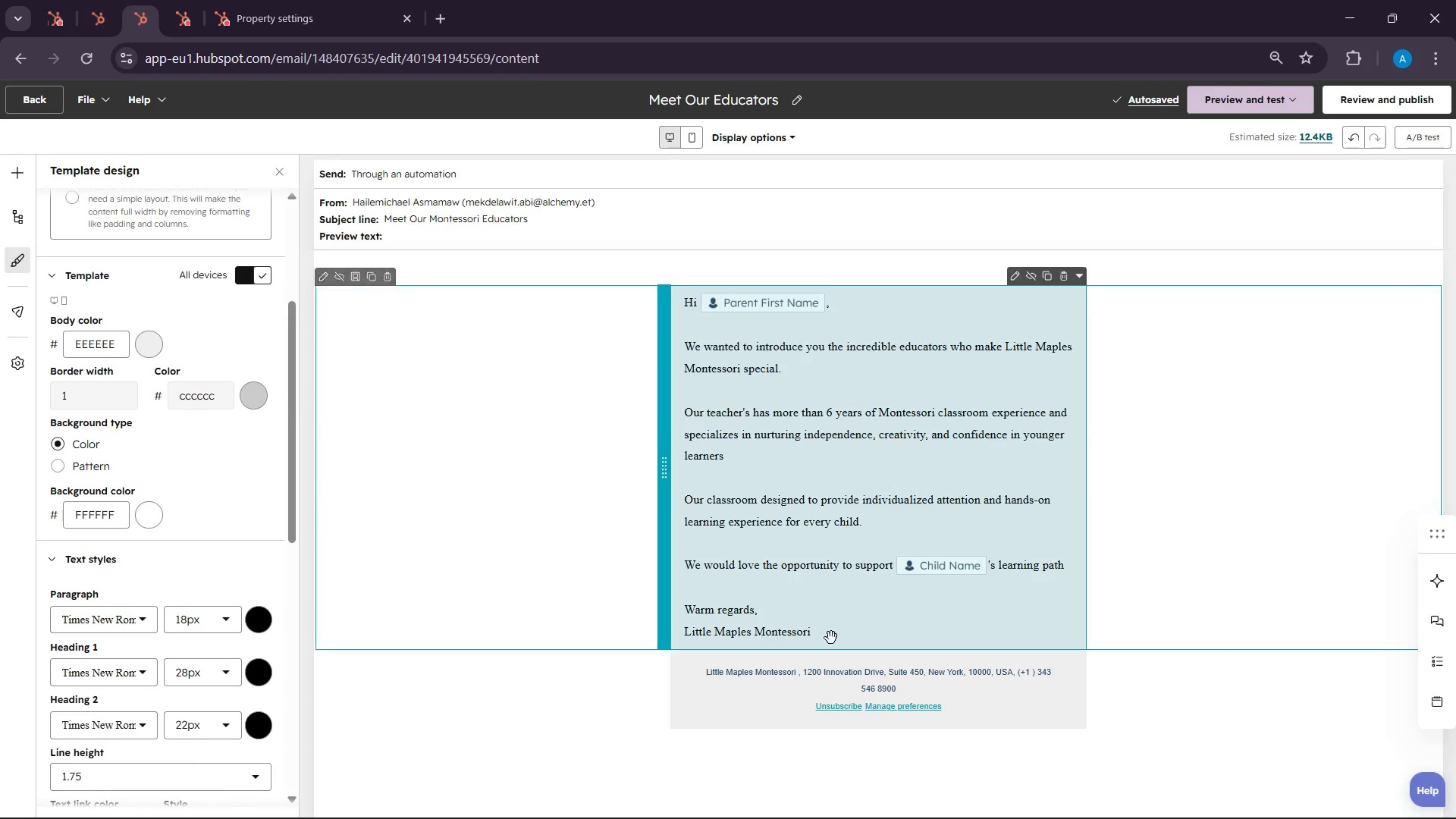 
left_click([806, 673])
 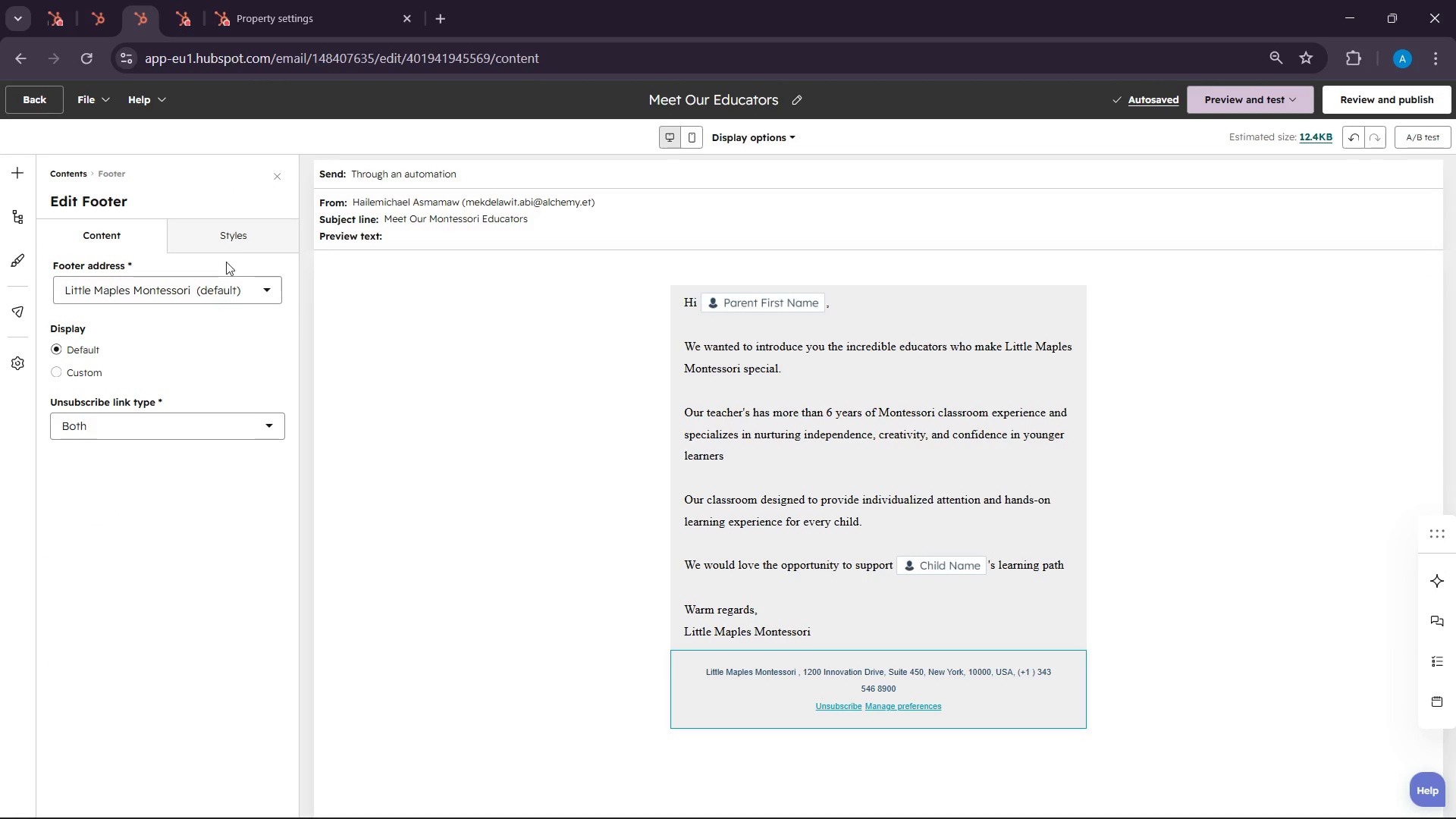 
left_click([228, 249])
 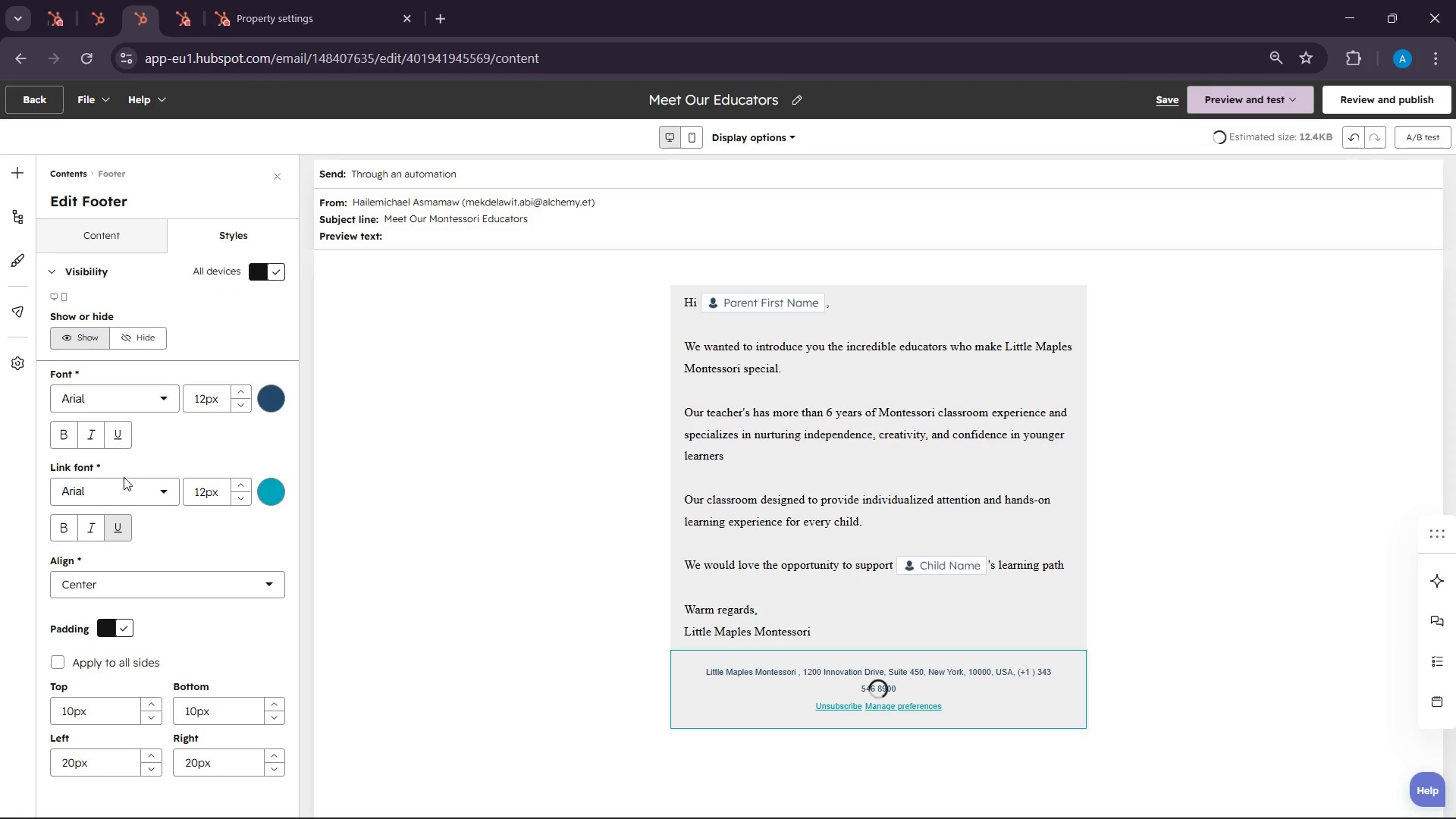 
scroll: coordinate [200, 457], scroll_direction: down, amount: 10.0
 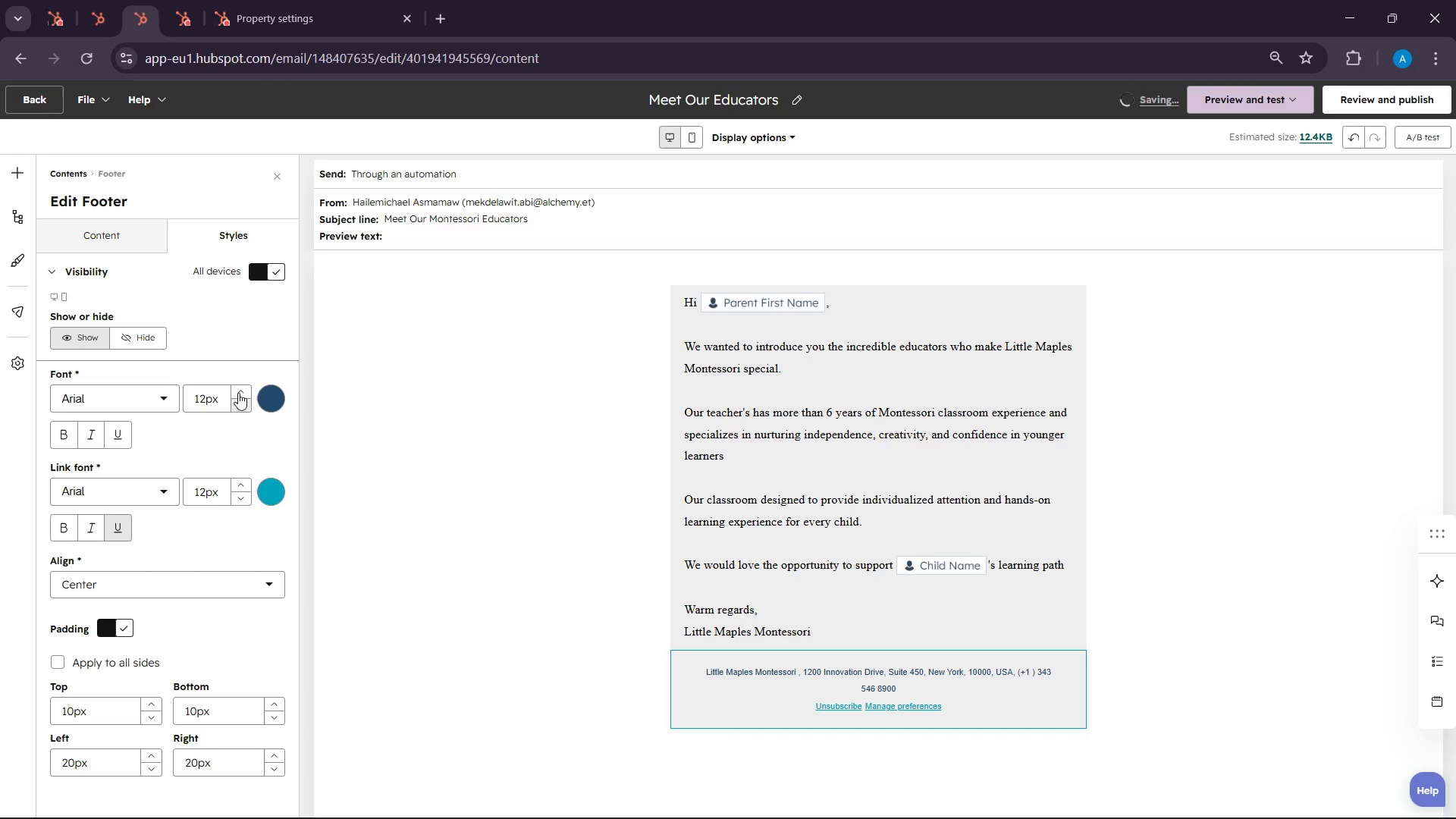 
left_click([240, 391])
 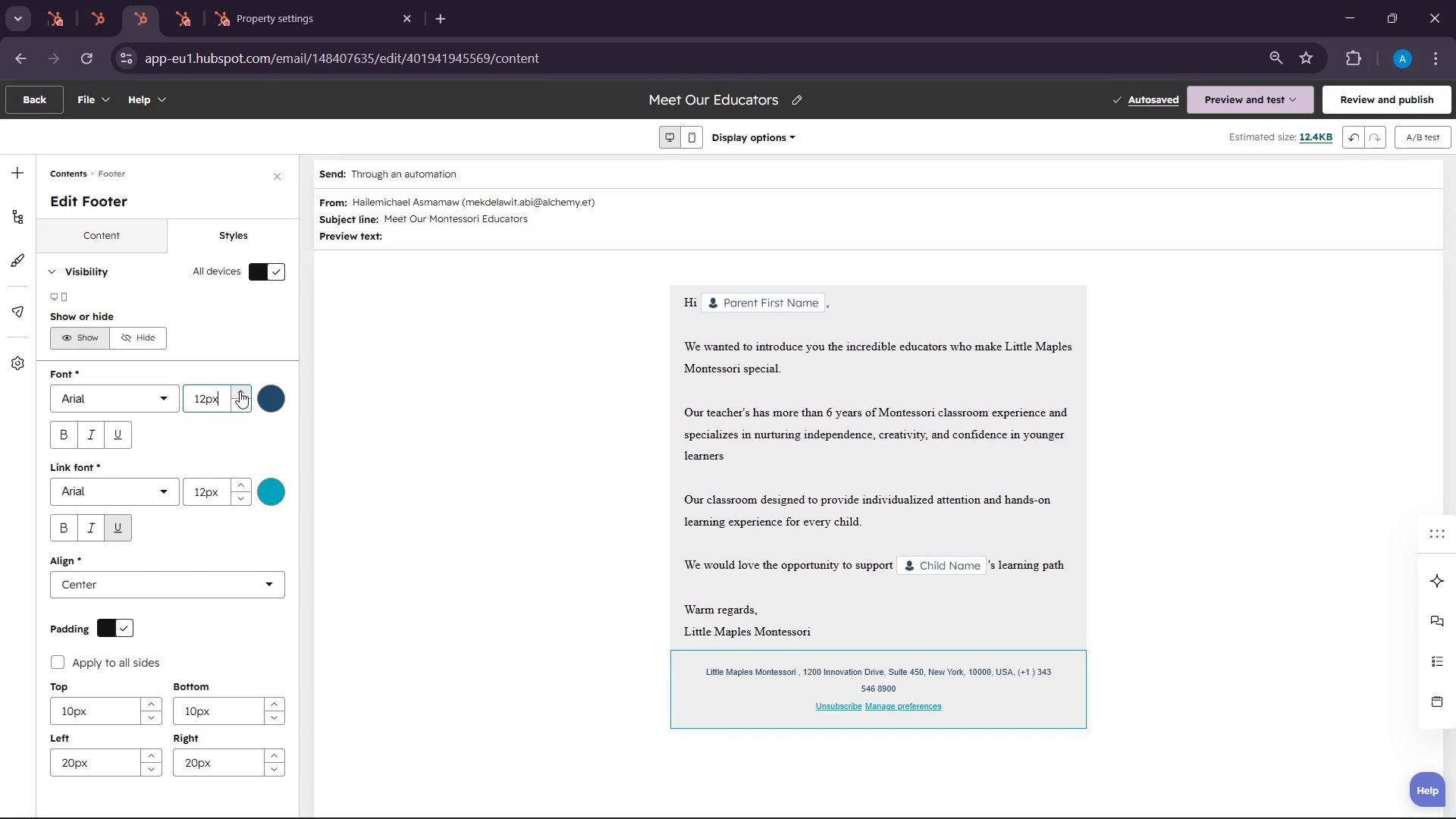 
left_click([240, 391])
 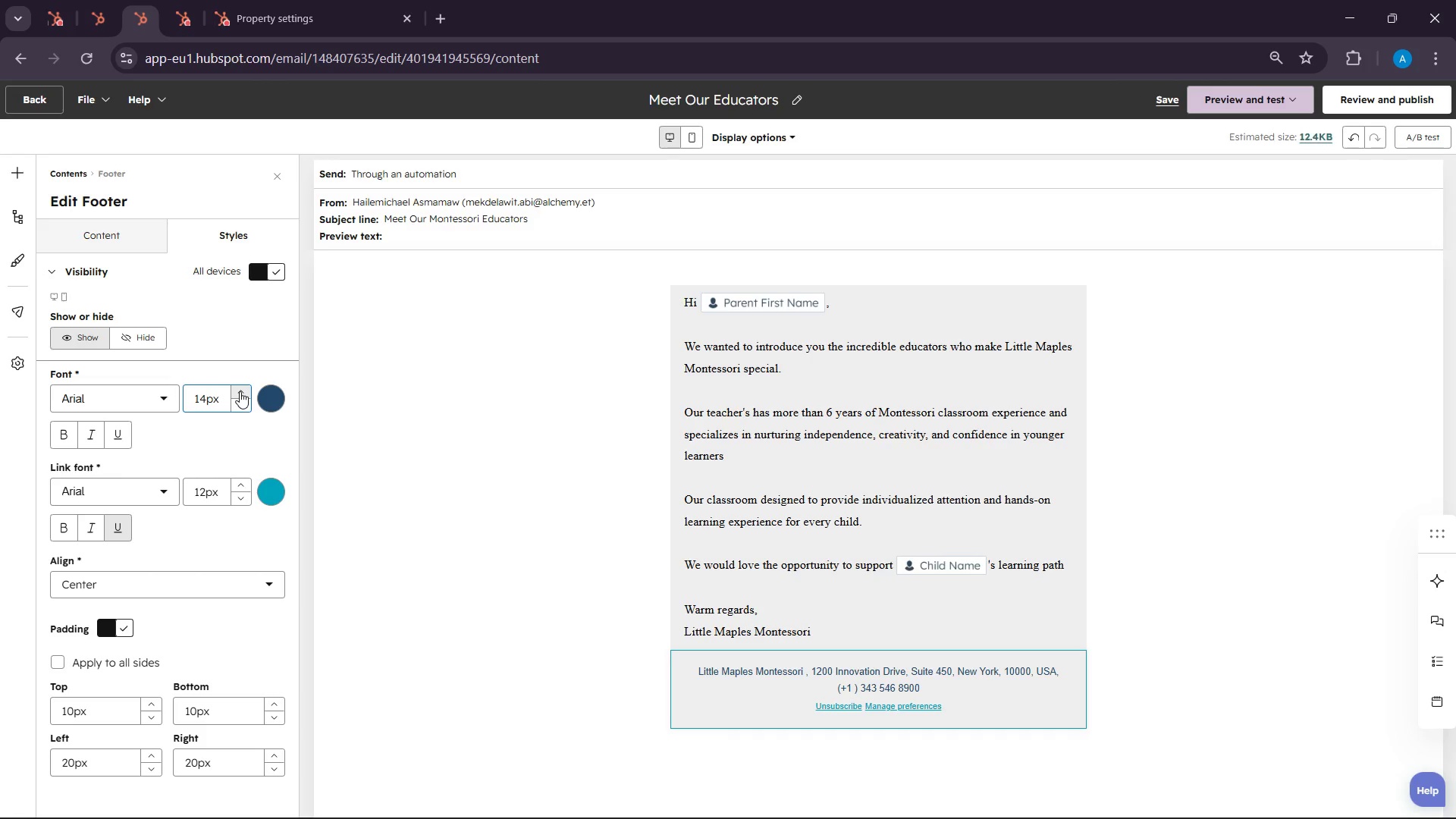 
left_click([240, 391])
 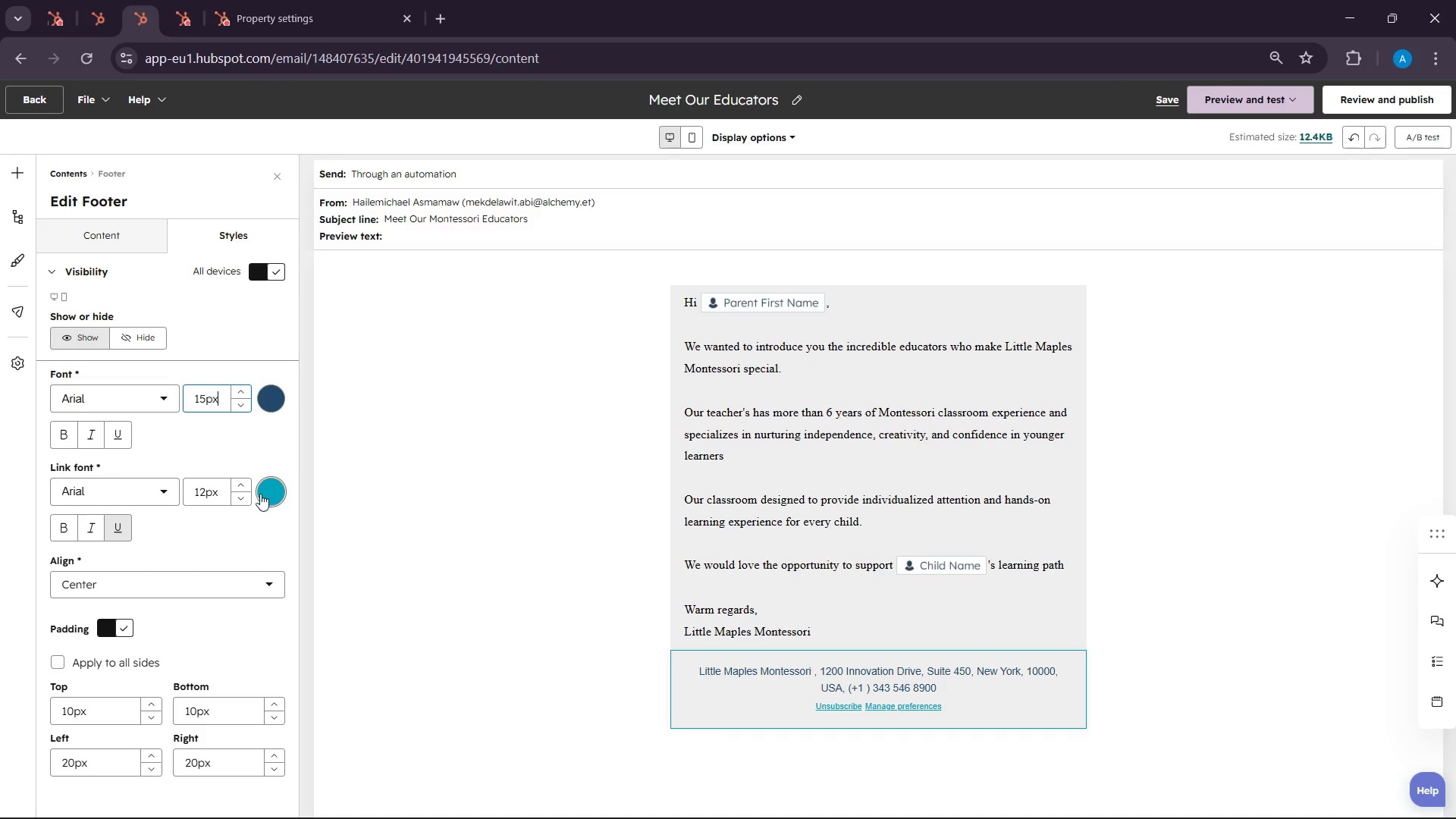 
left_click([249, 487])
 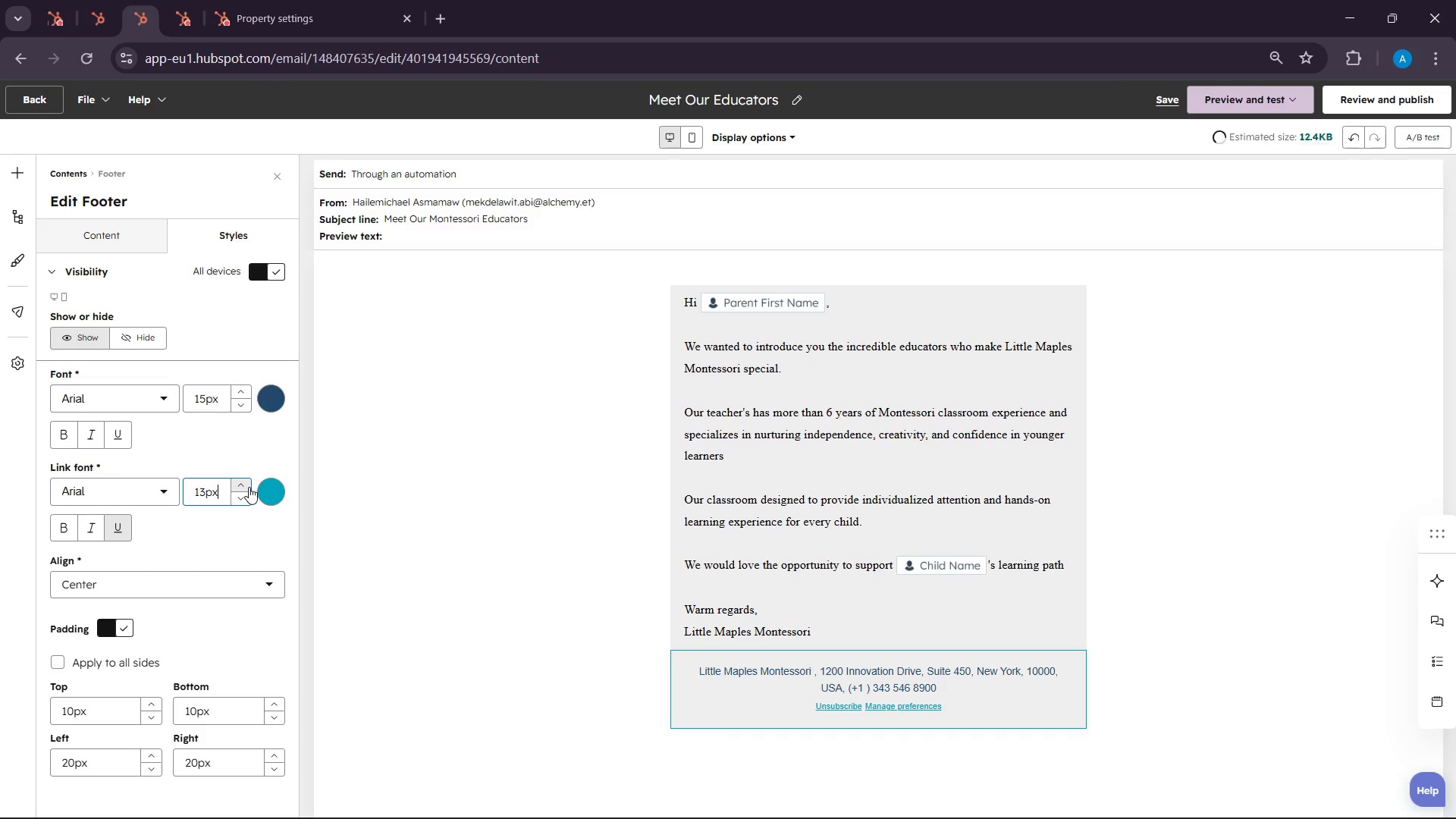 
left_click([249, 487])
 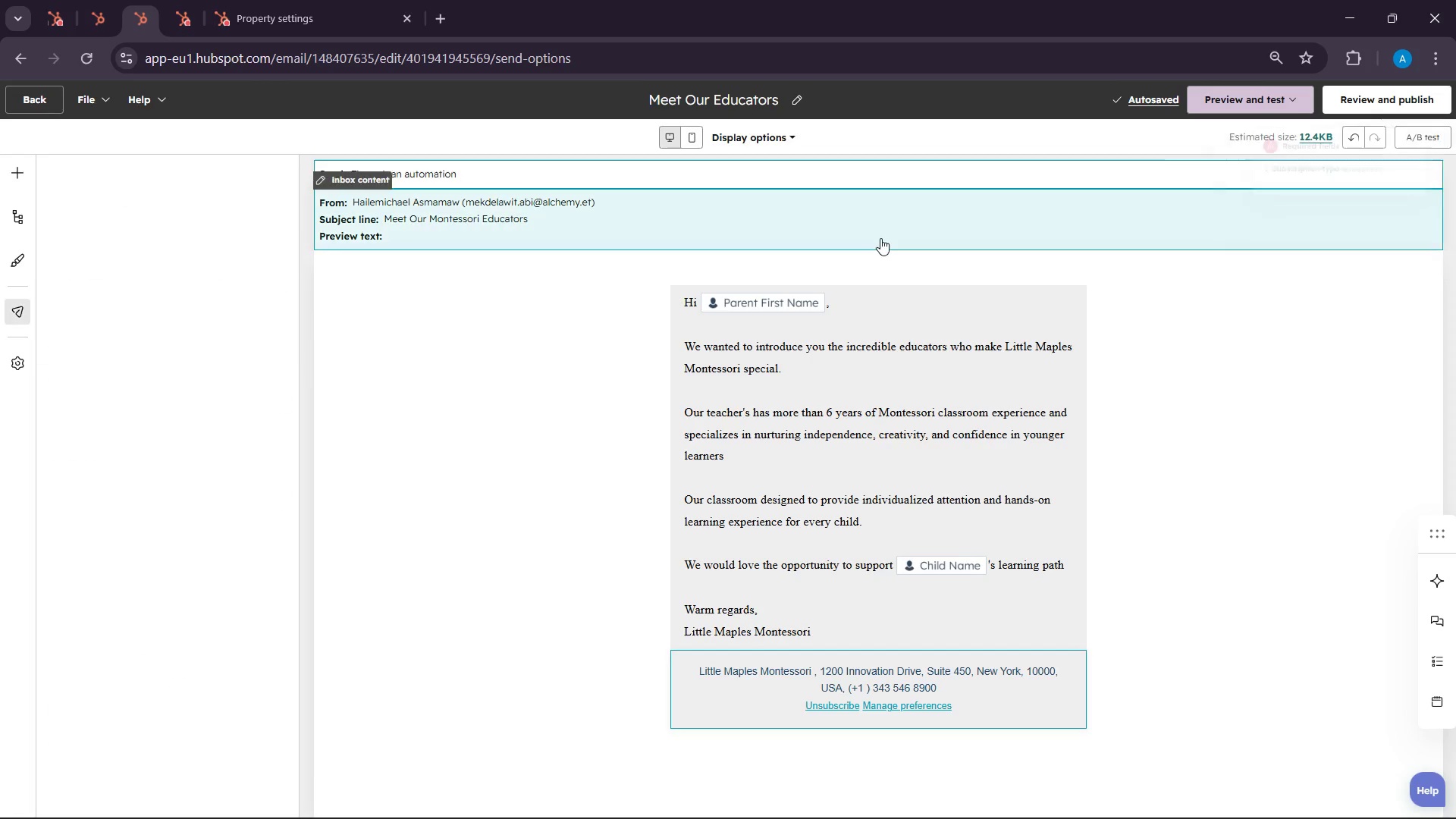 
wait(6.64)
 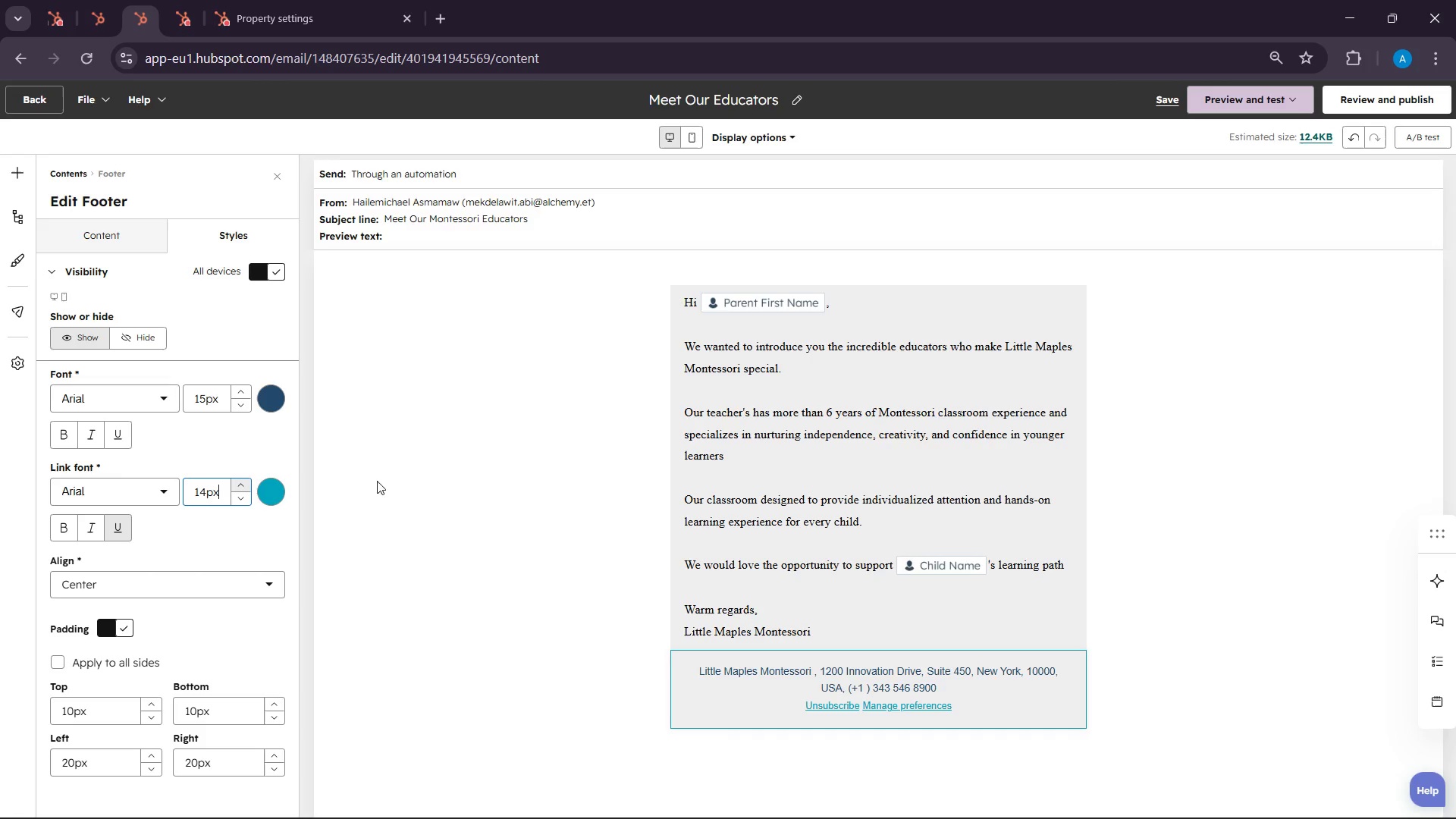 
left_click([205, 415])
 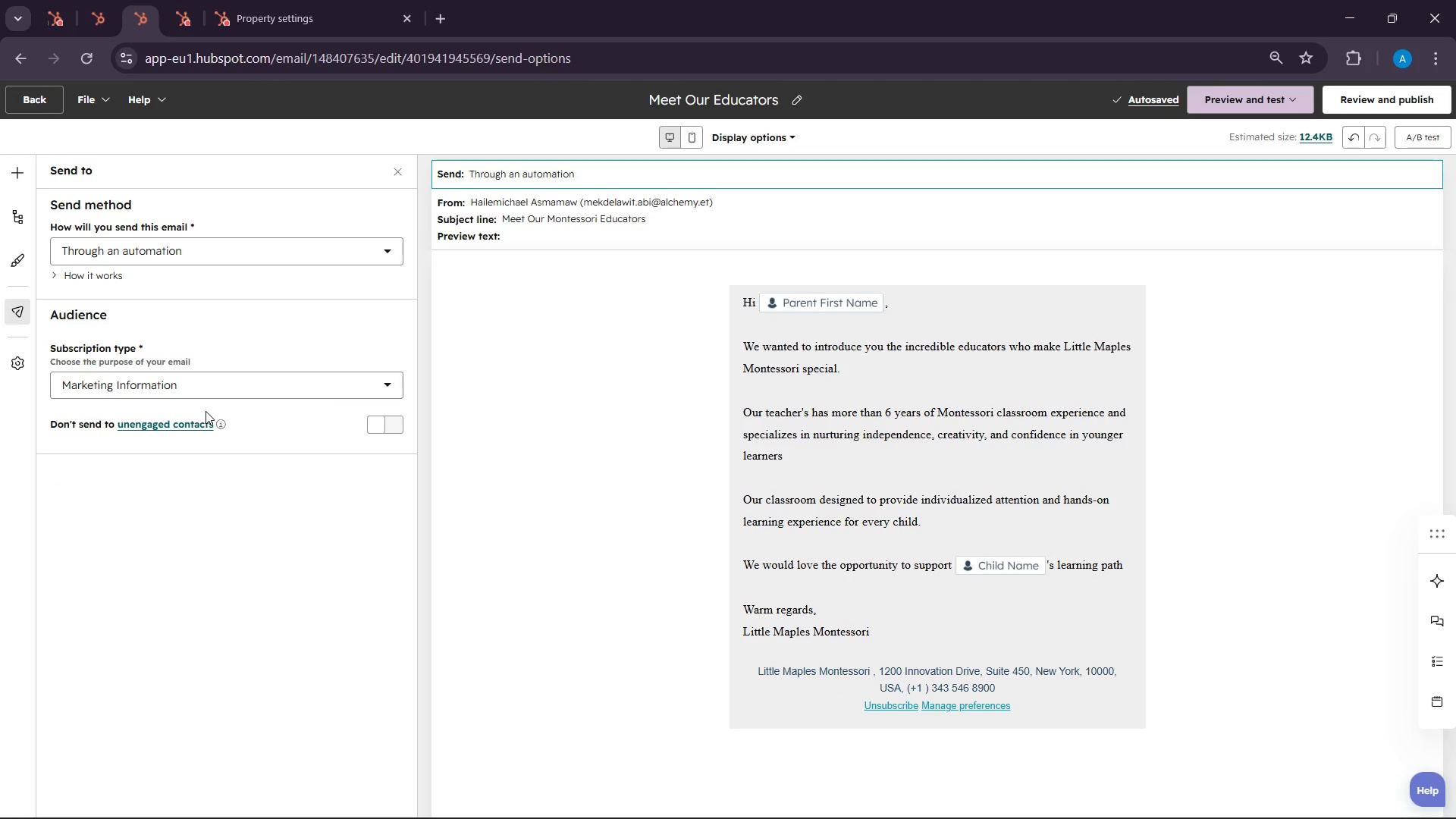 
wait(9.31)
 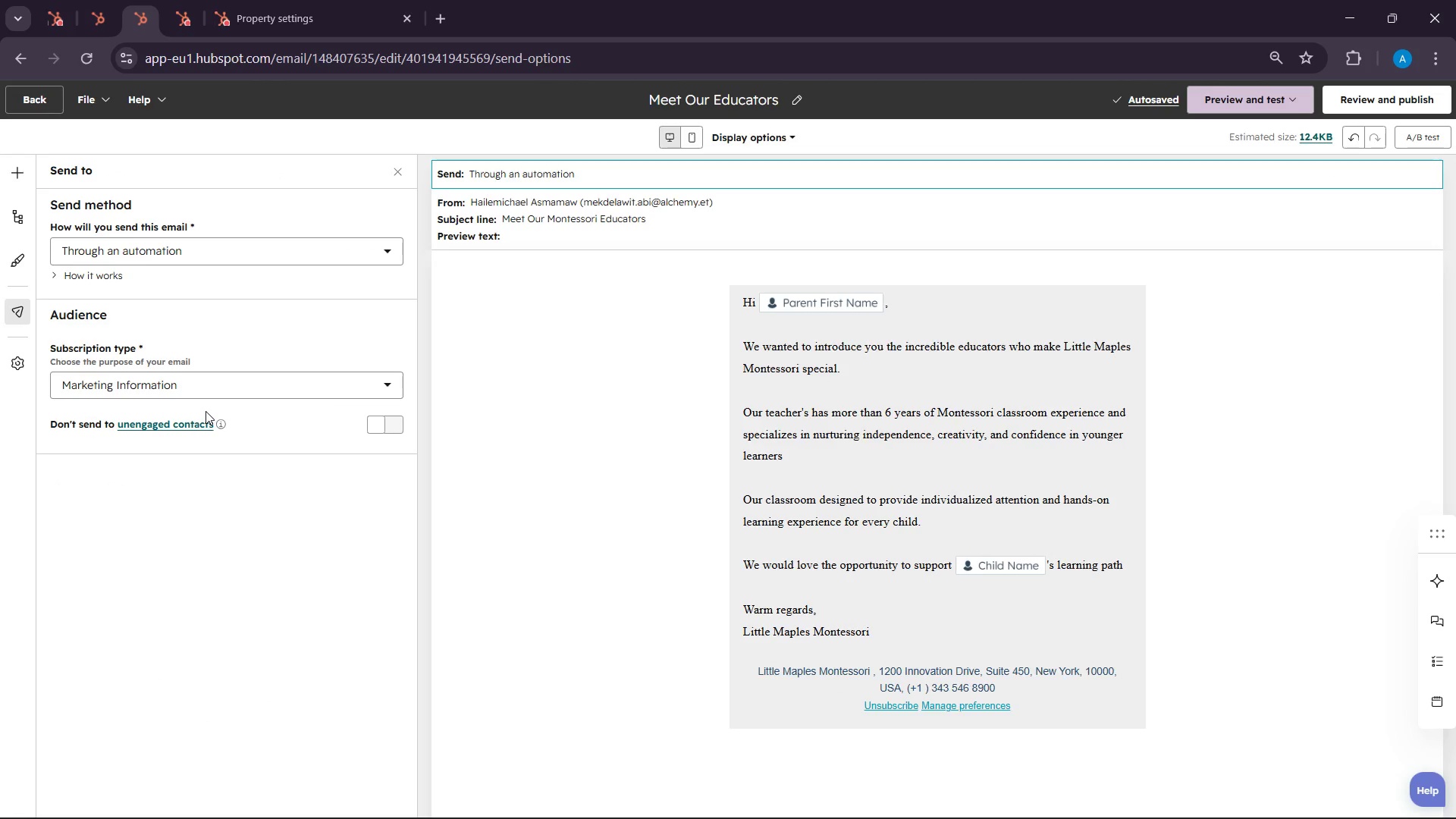 
left_click([802, 470])
 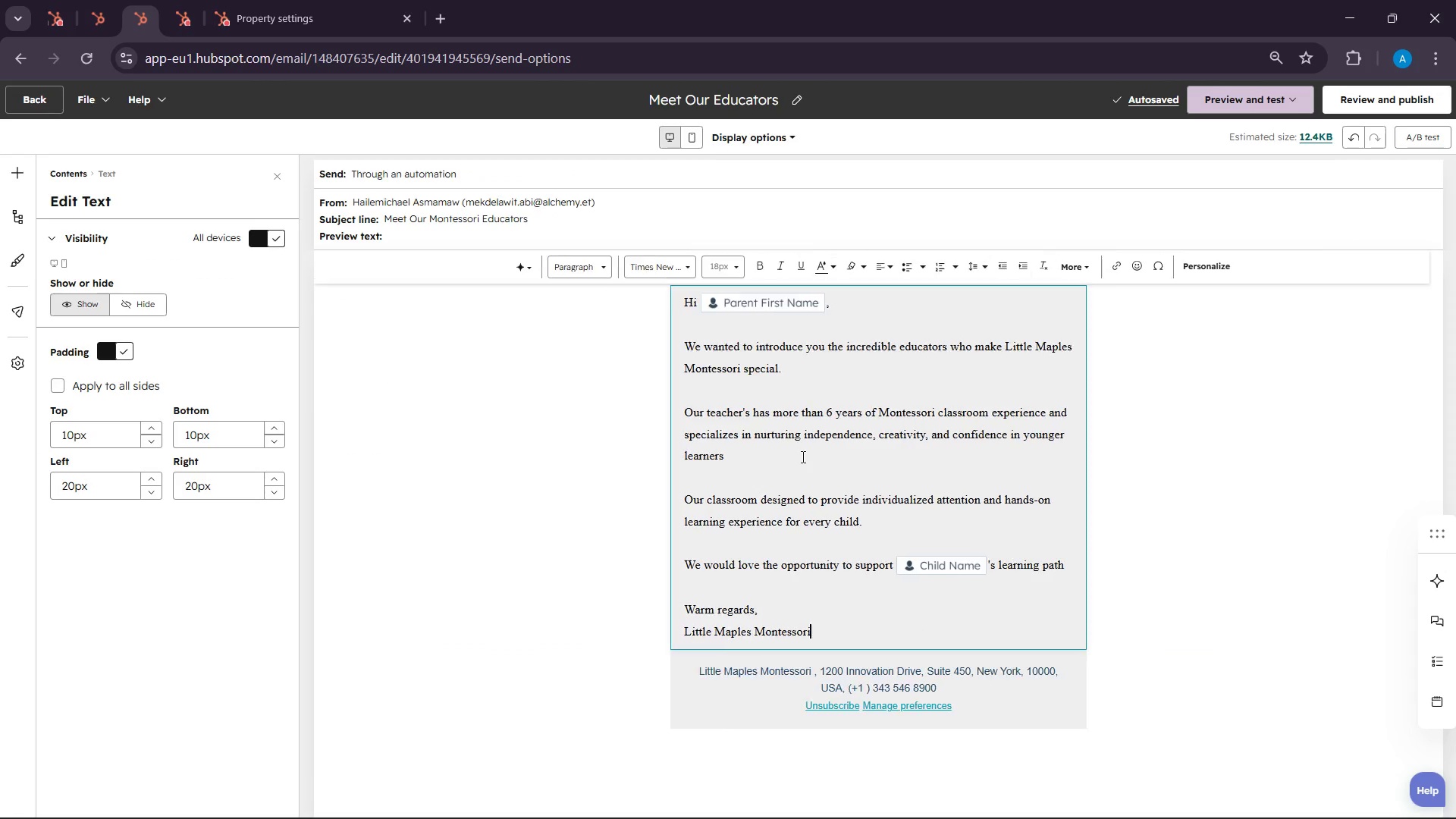 
left_click([802, 457])
 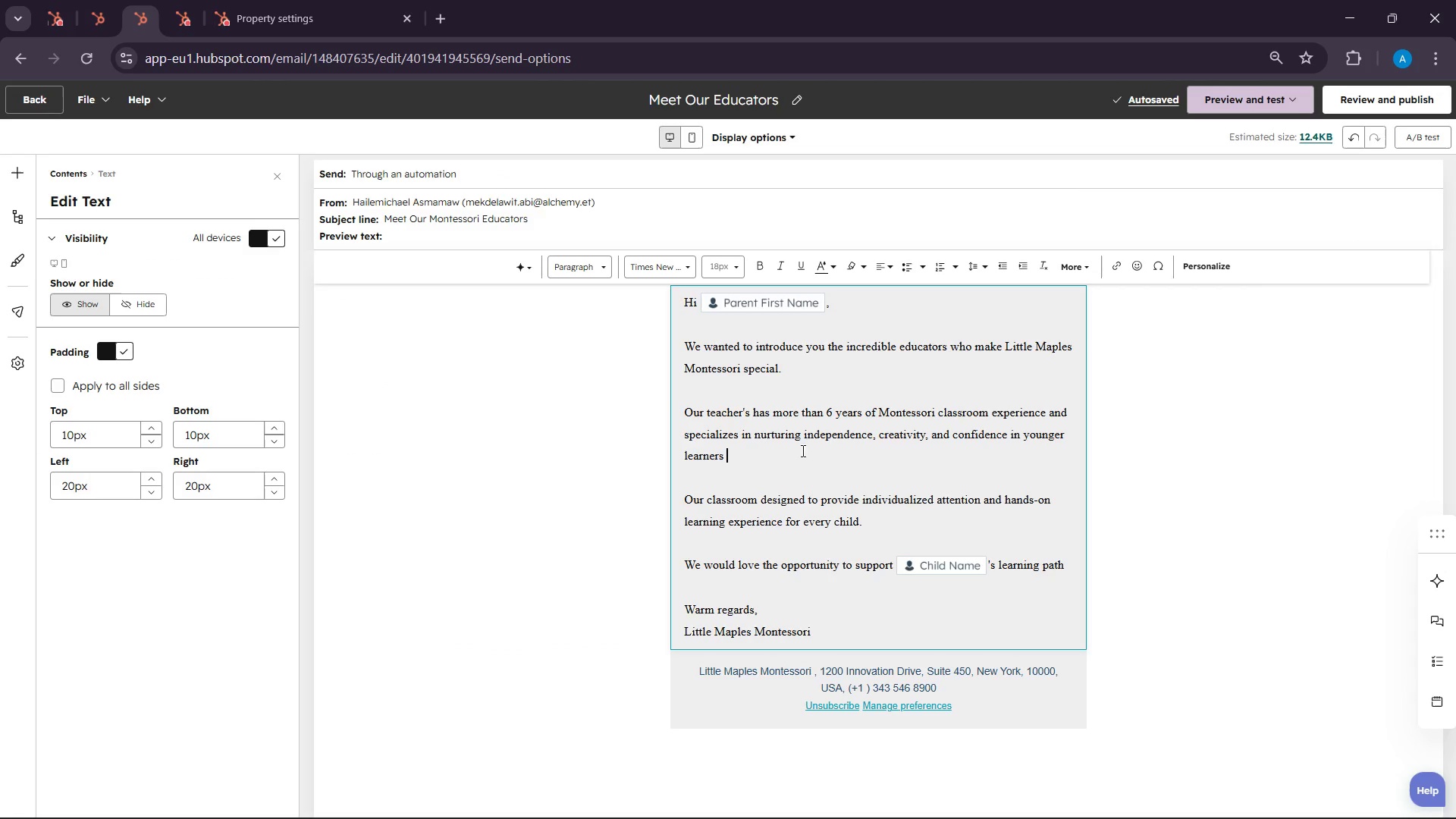 
key(Backspace)
 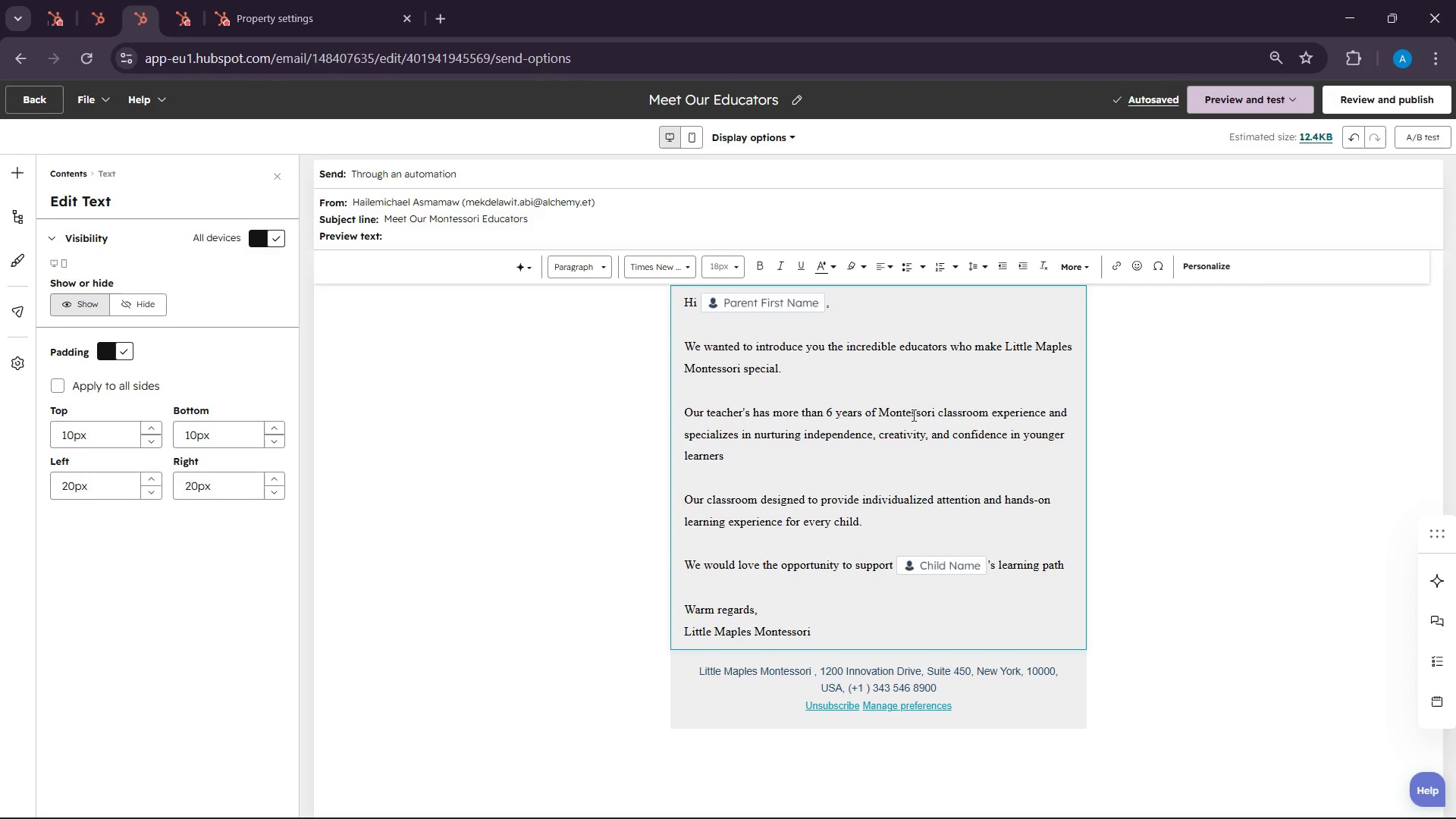 
key(Period)
 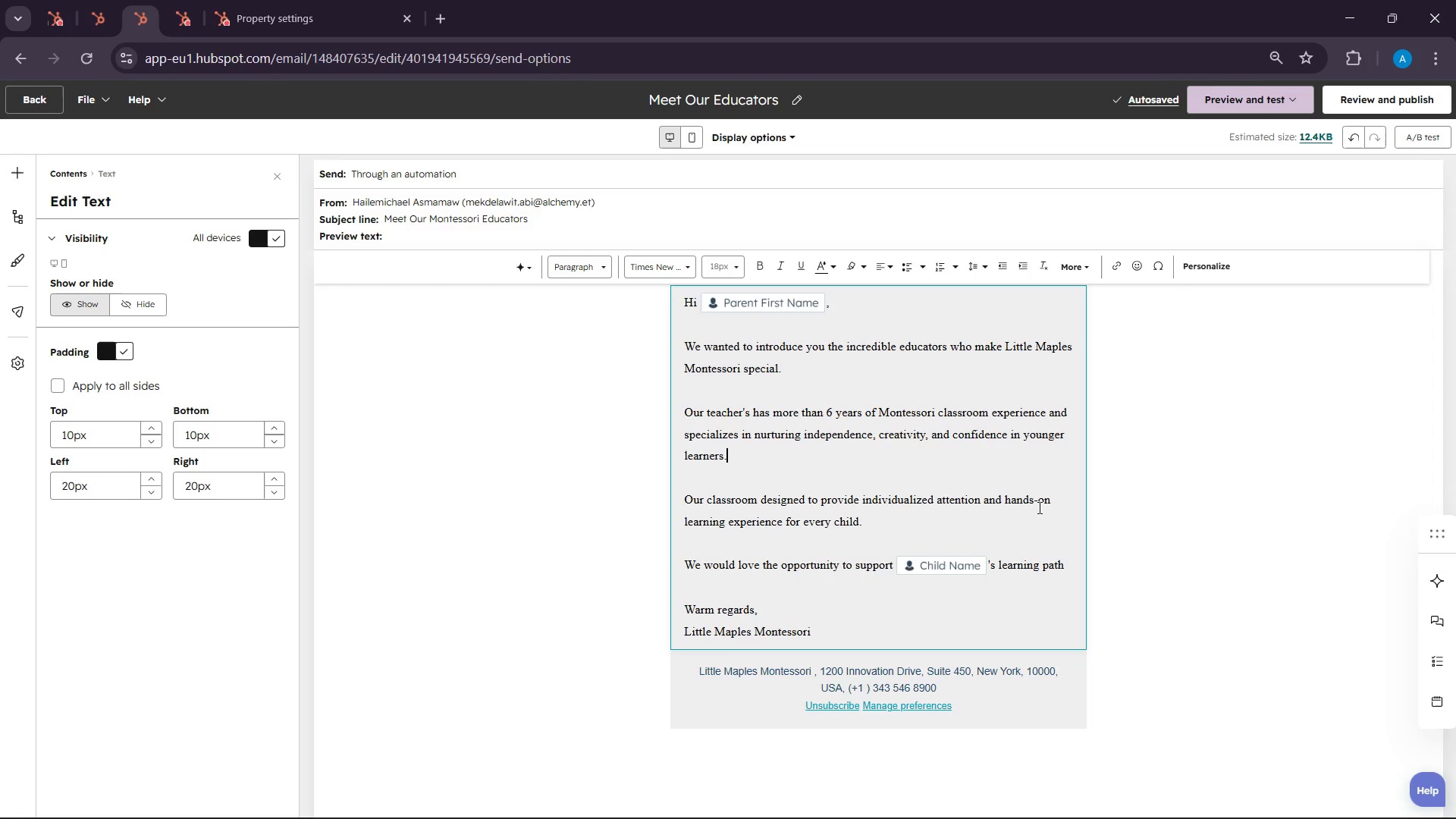 
wait(15.69)
 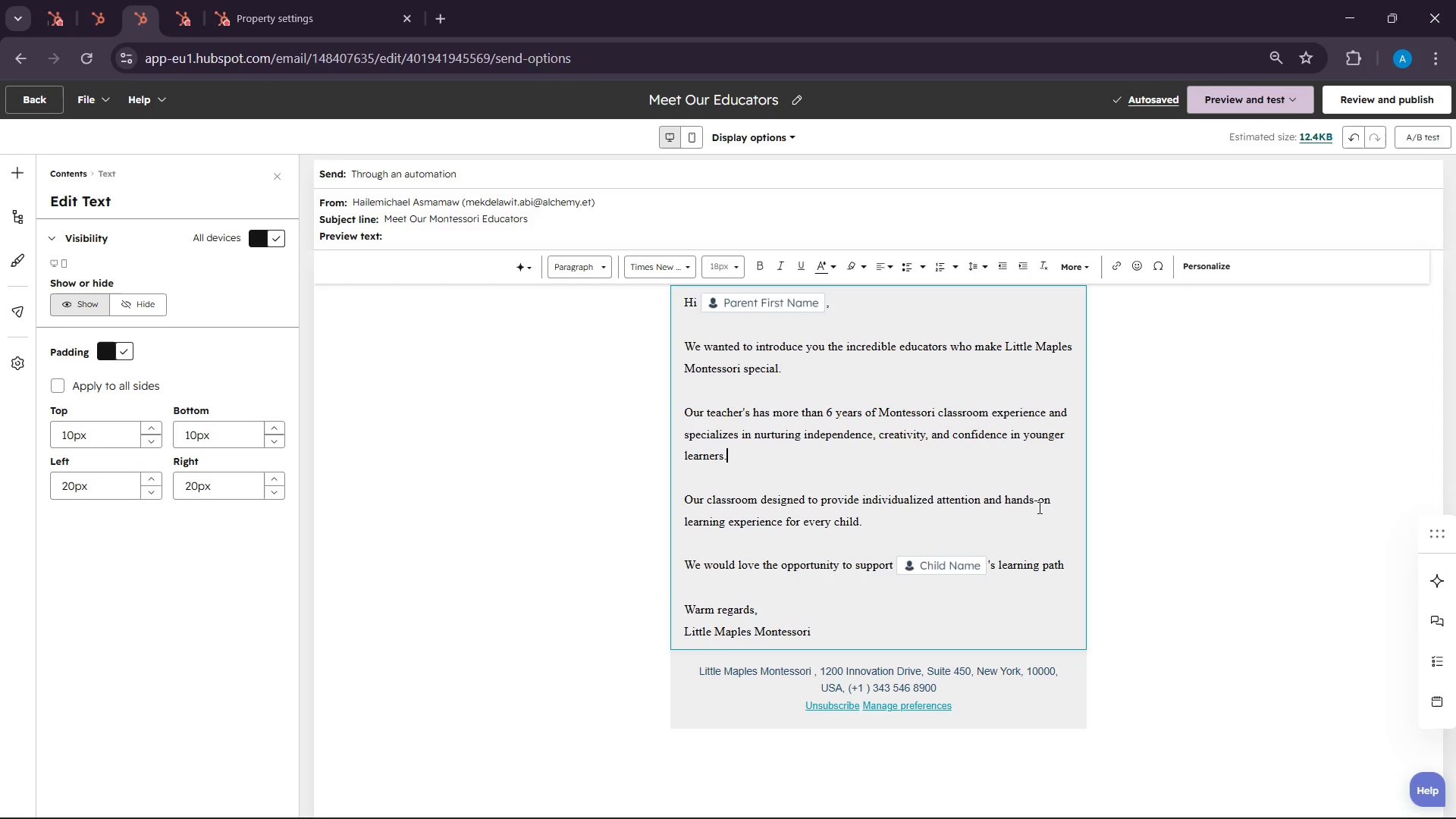 
scroll: coordinate [1034, 510], scroll_direction: up, amount: 4.0
 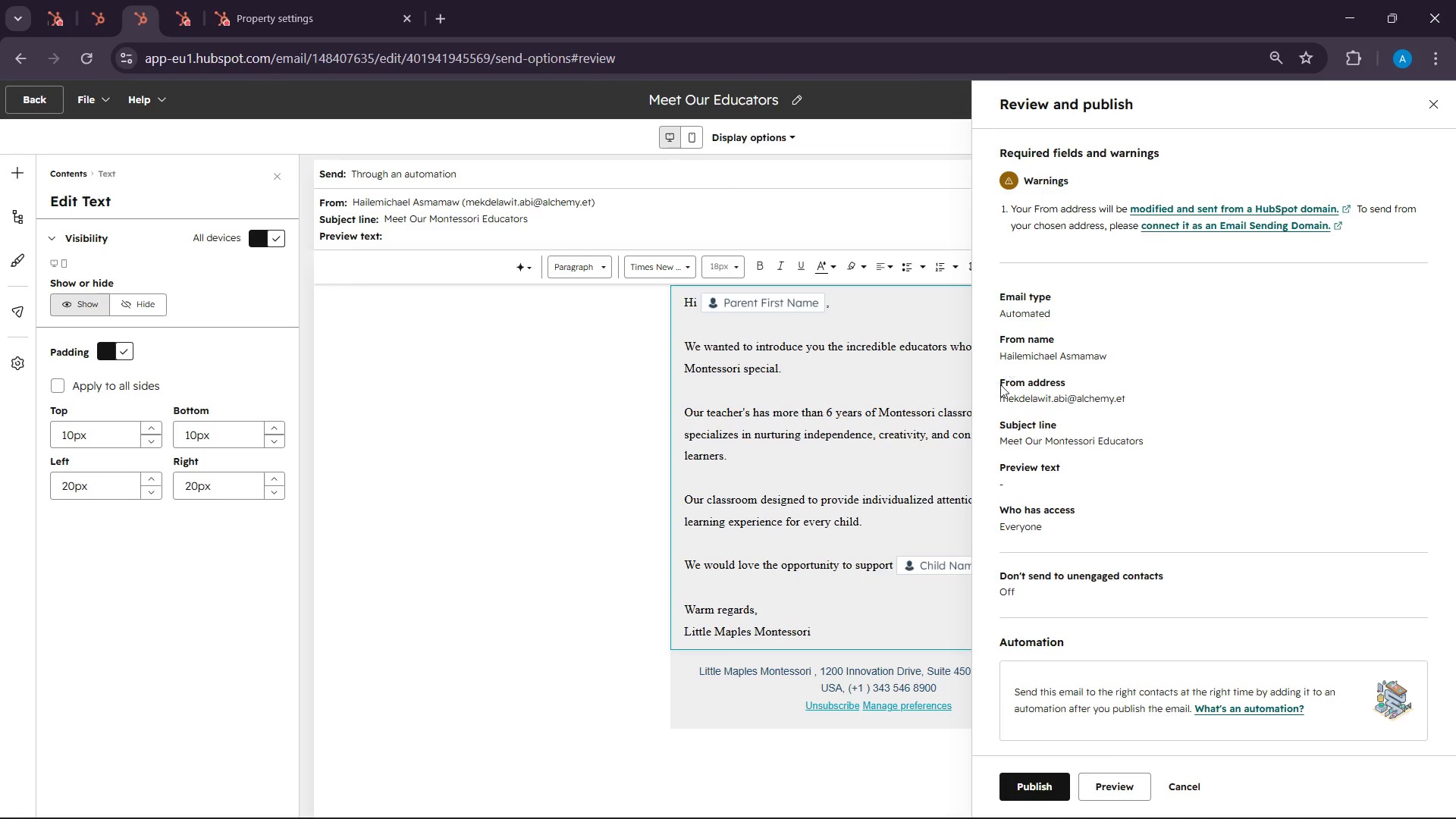 
left_click([1046, 786])
 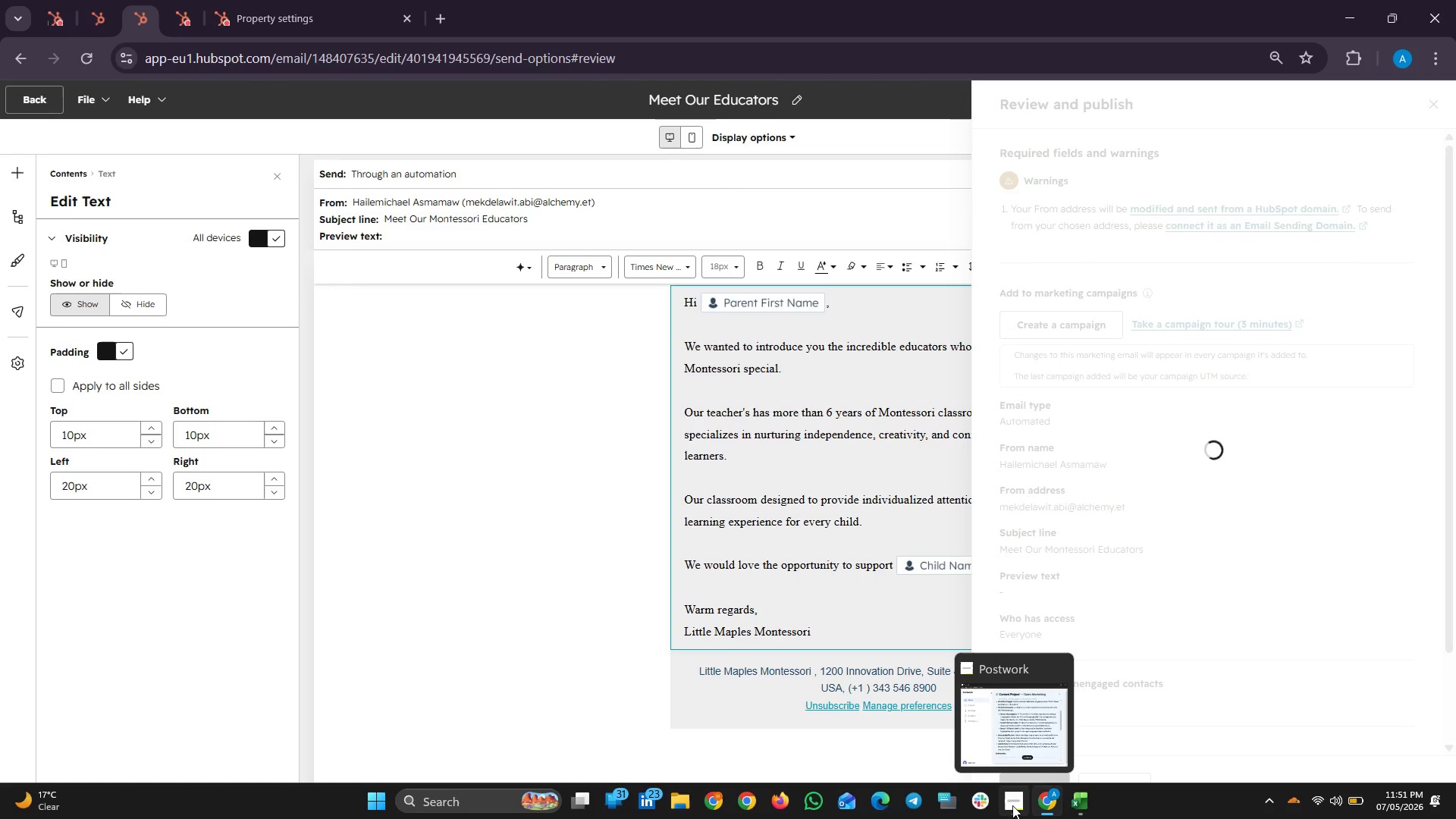 
left_click([1012, 805])